 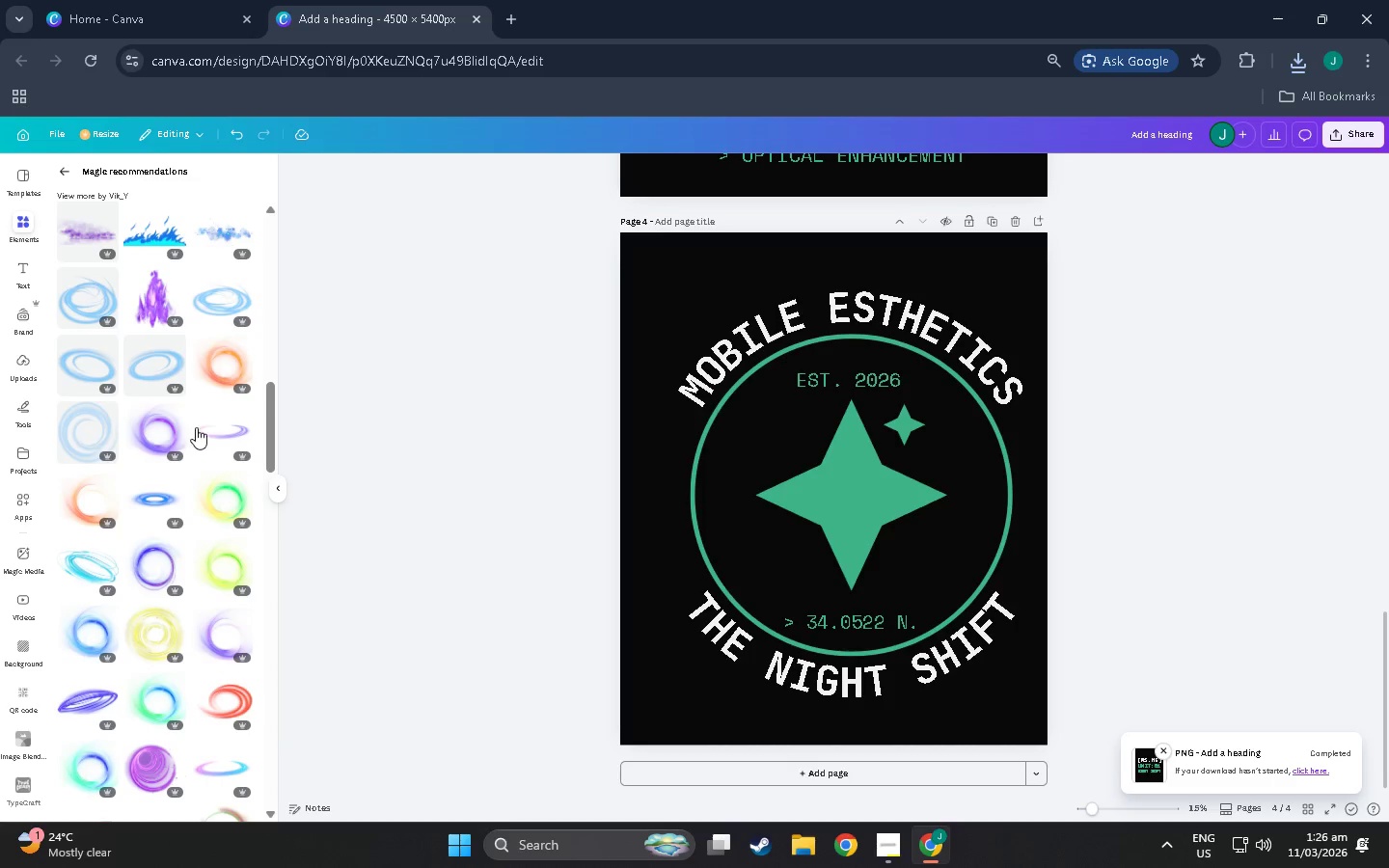 
left_click([216, 438])
 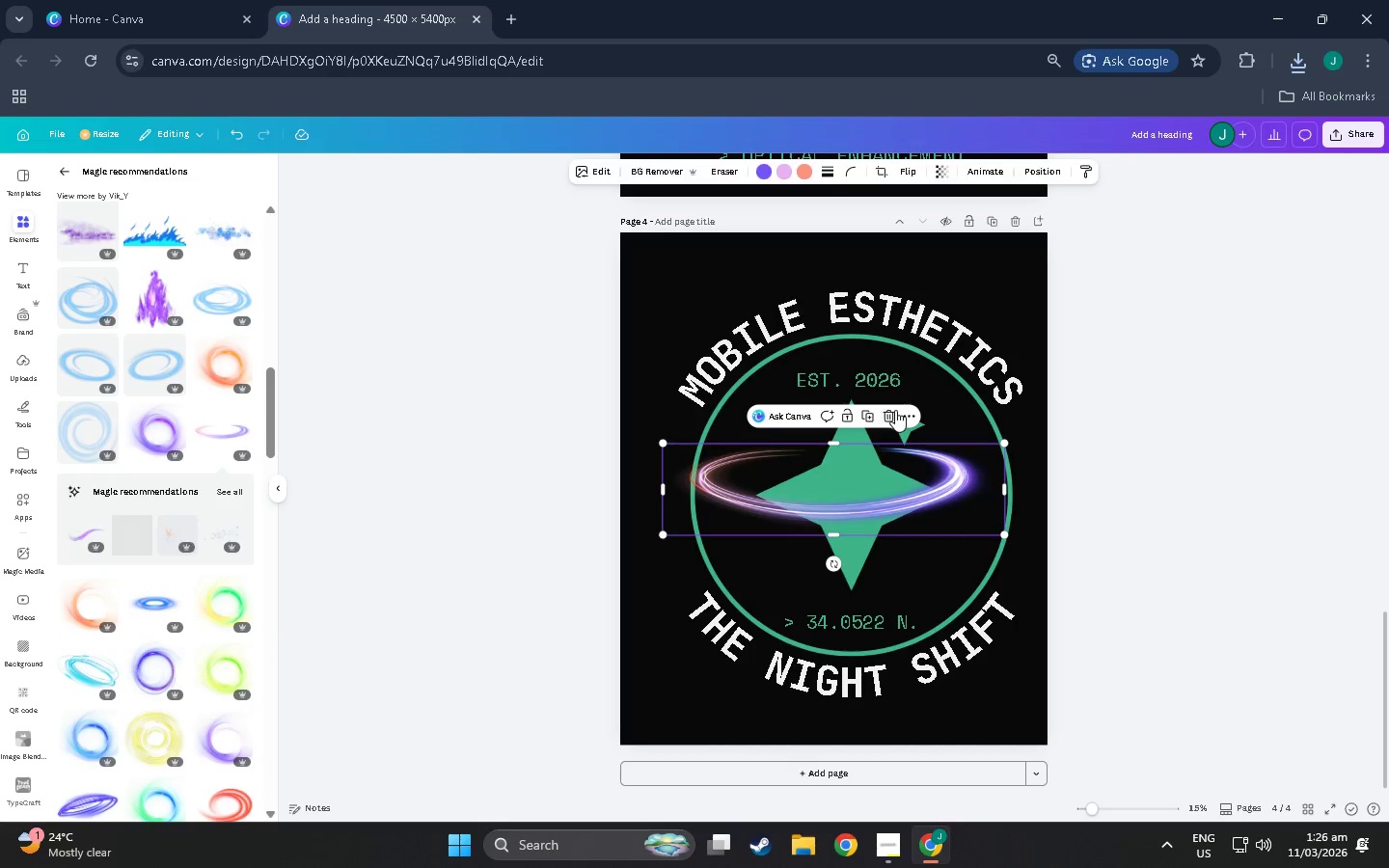 
left_click([887, 410])
 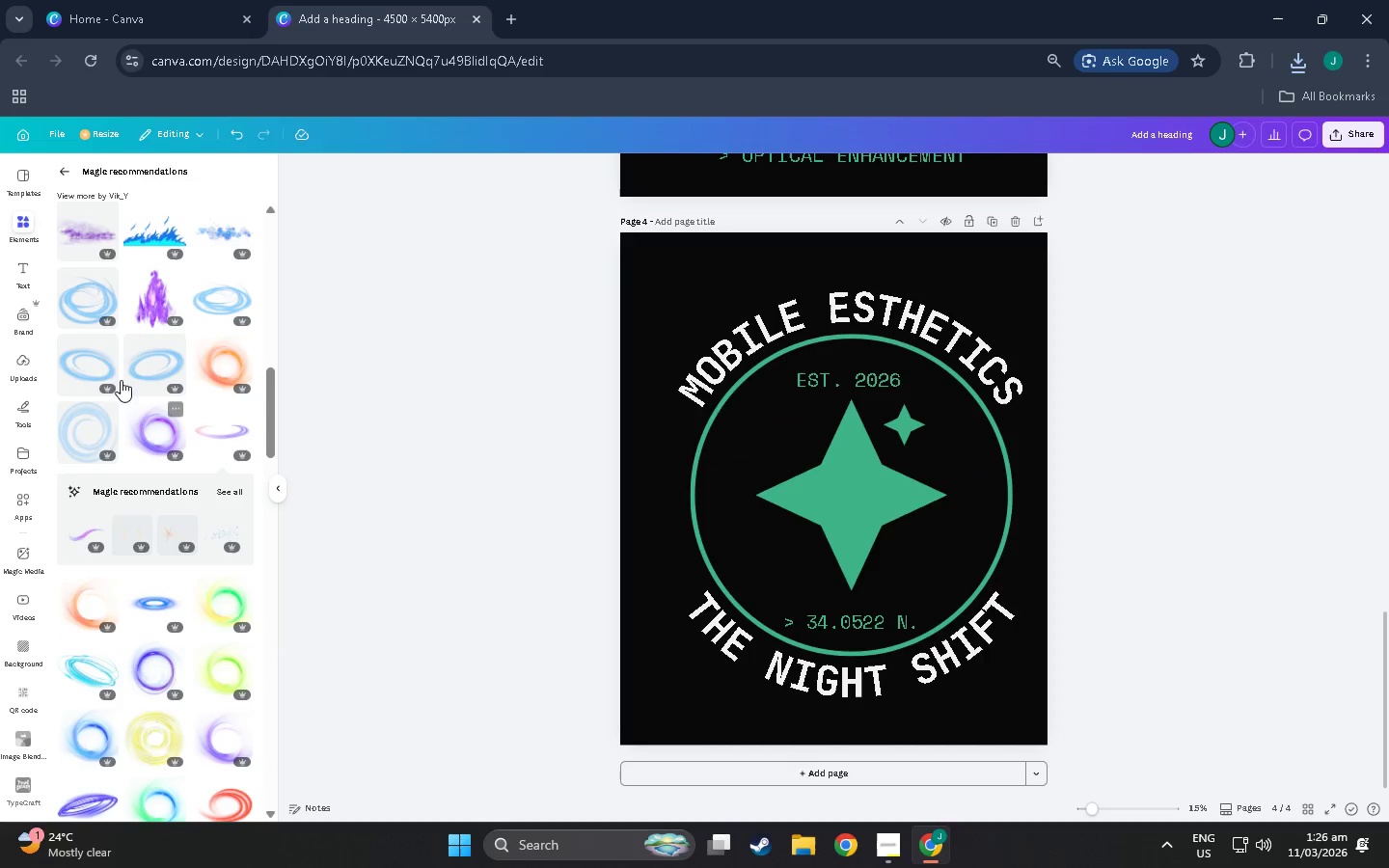 
left_click([84, 349])
 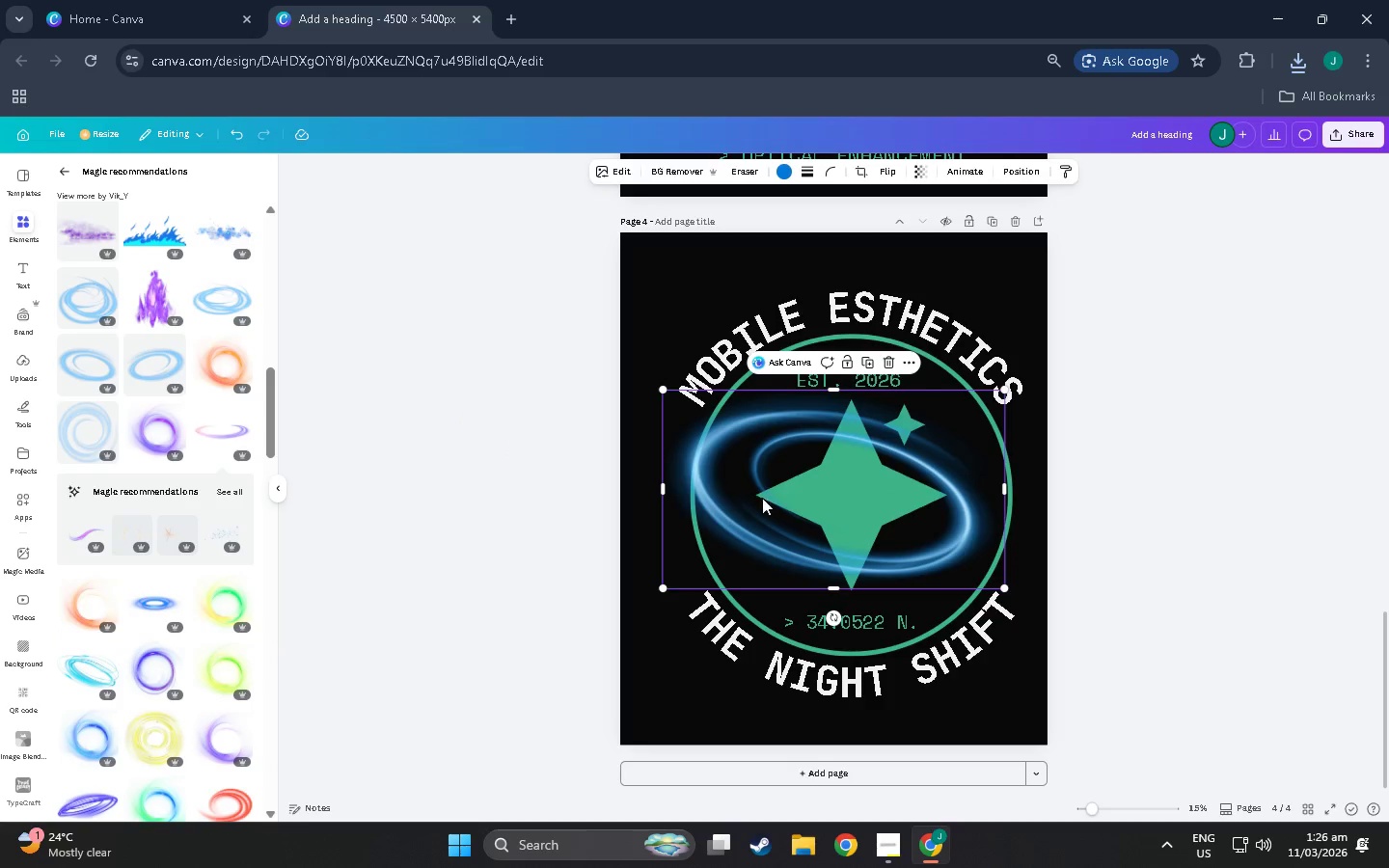 
left_click_drag(start_coordinate=[800, 505], to_coordinate=[806, 508])
 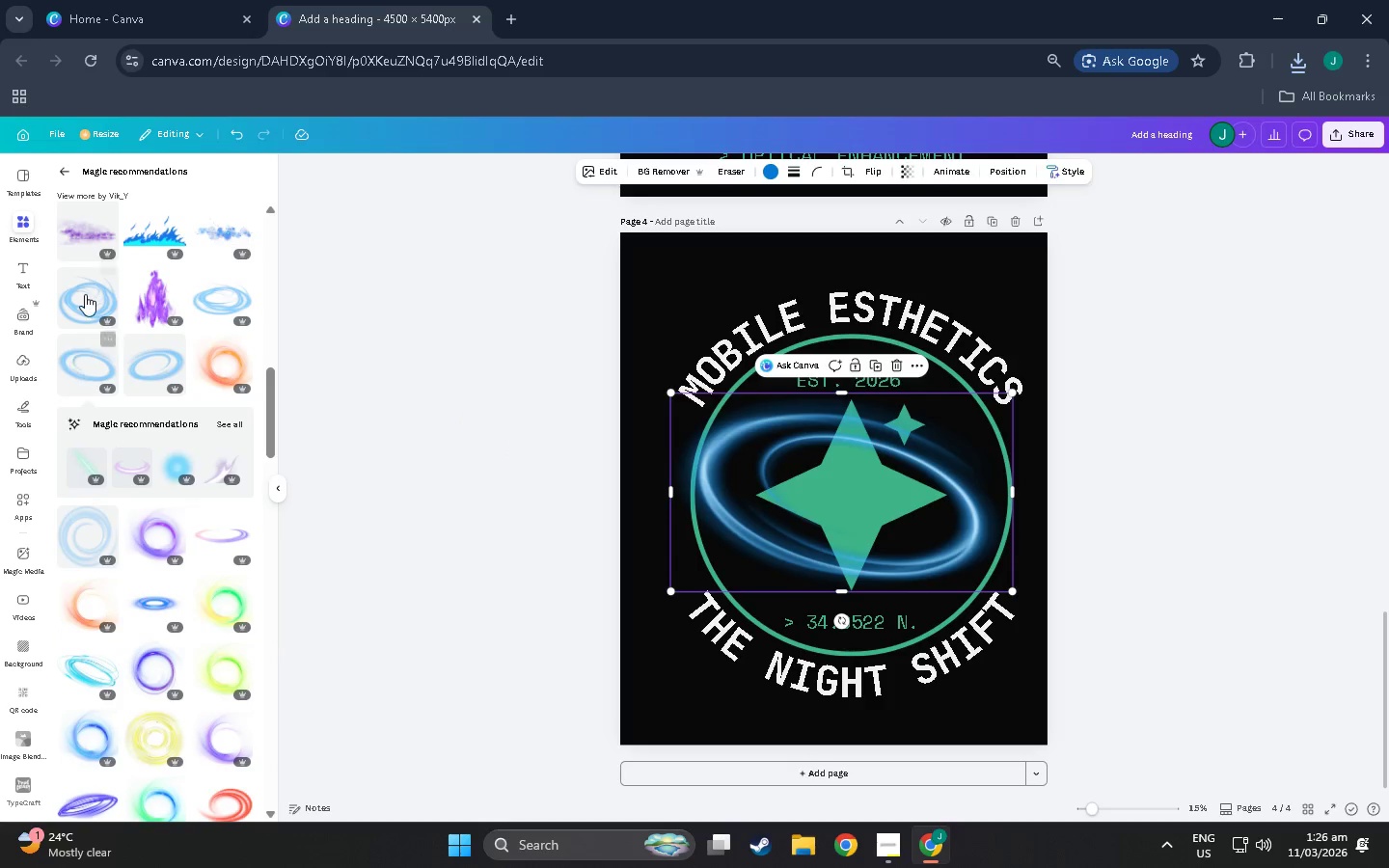 
left_click([85, 294])
 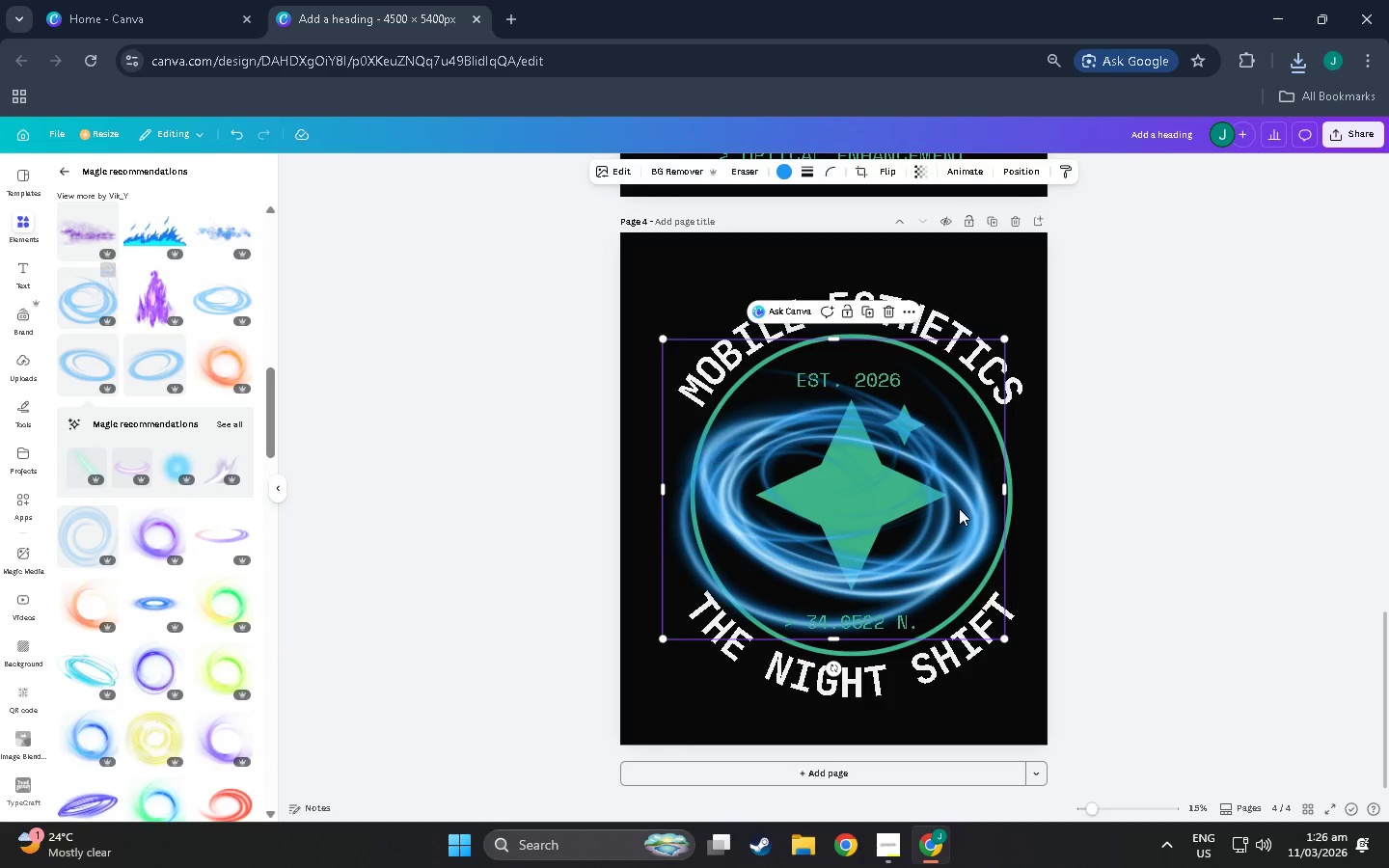 
left_click_drag(start_coordinate=[962, 508], to_coordinate=[999, 591])
 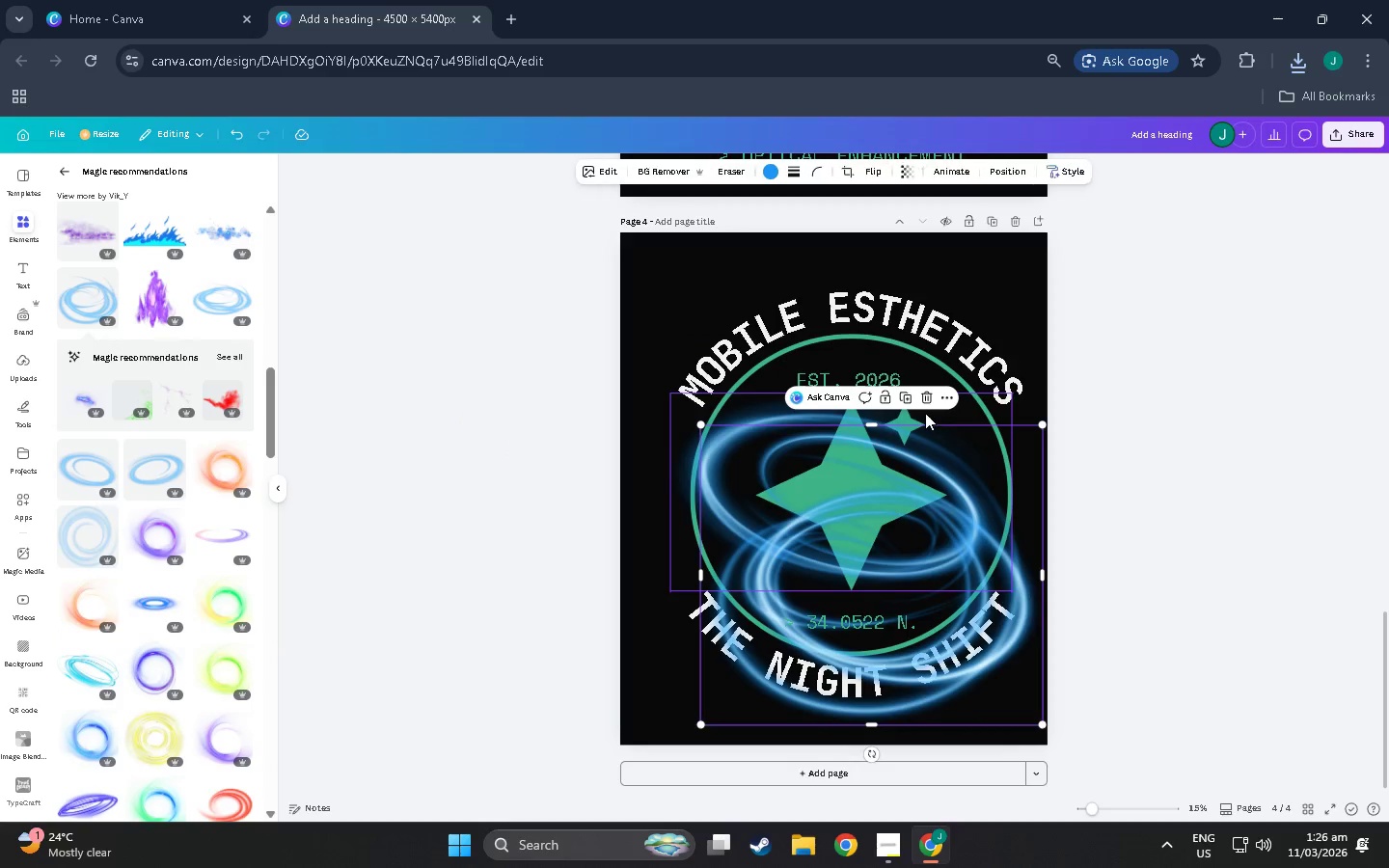 
left_click([925, 396])
 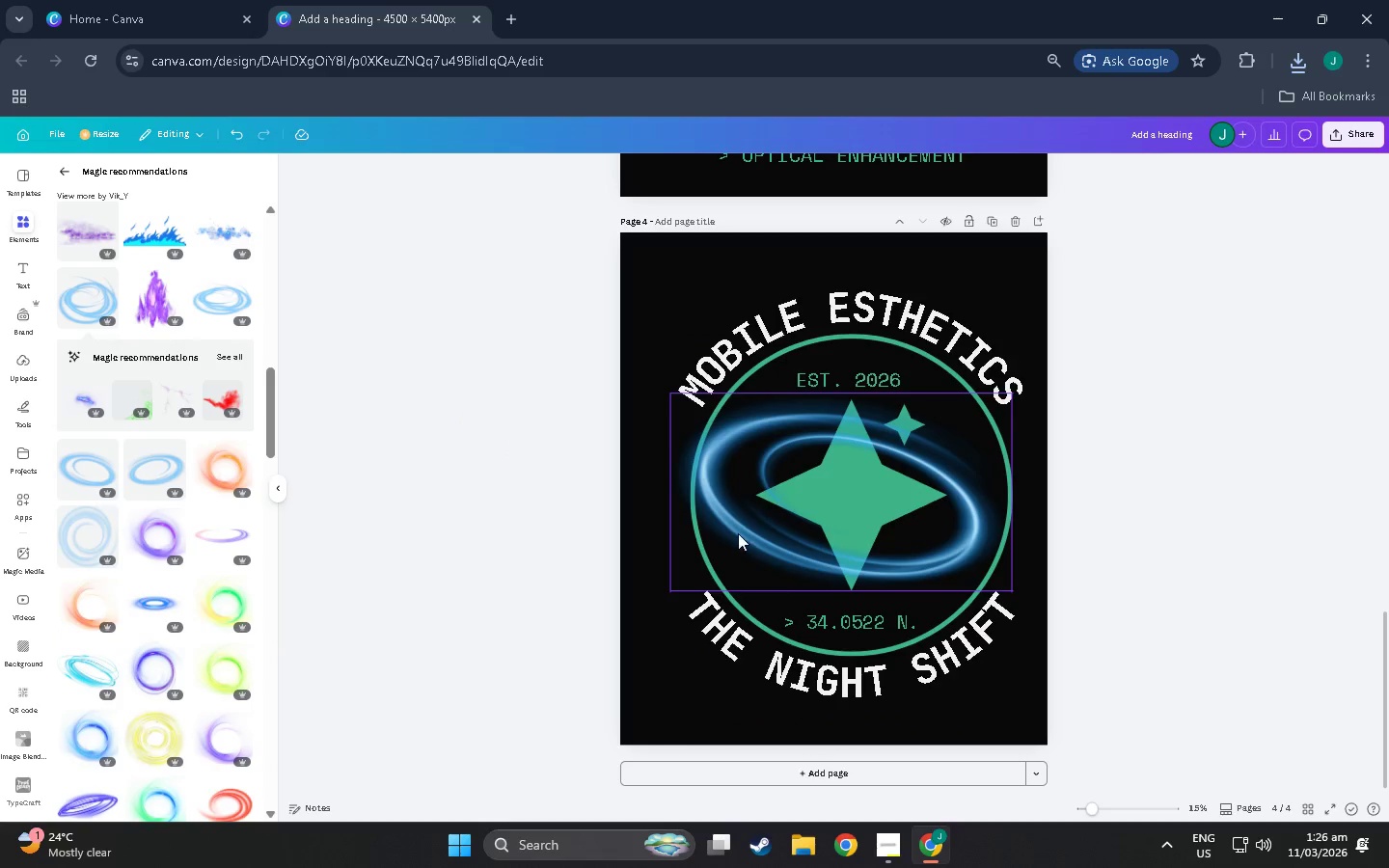 
left_click([738, 521])
 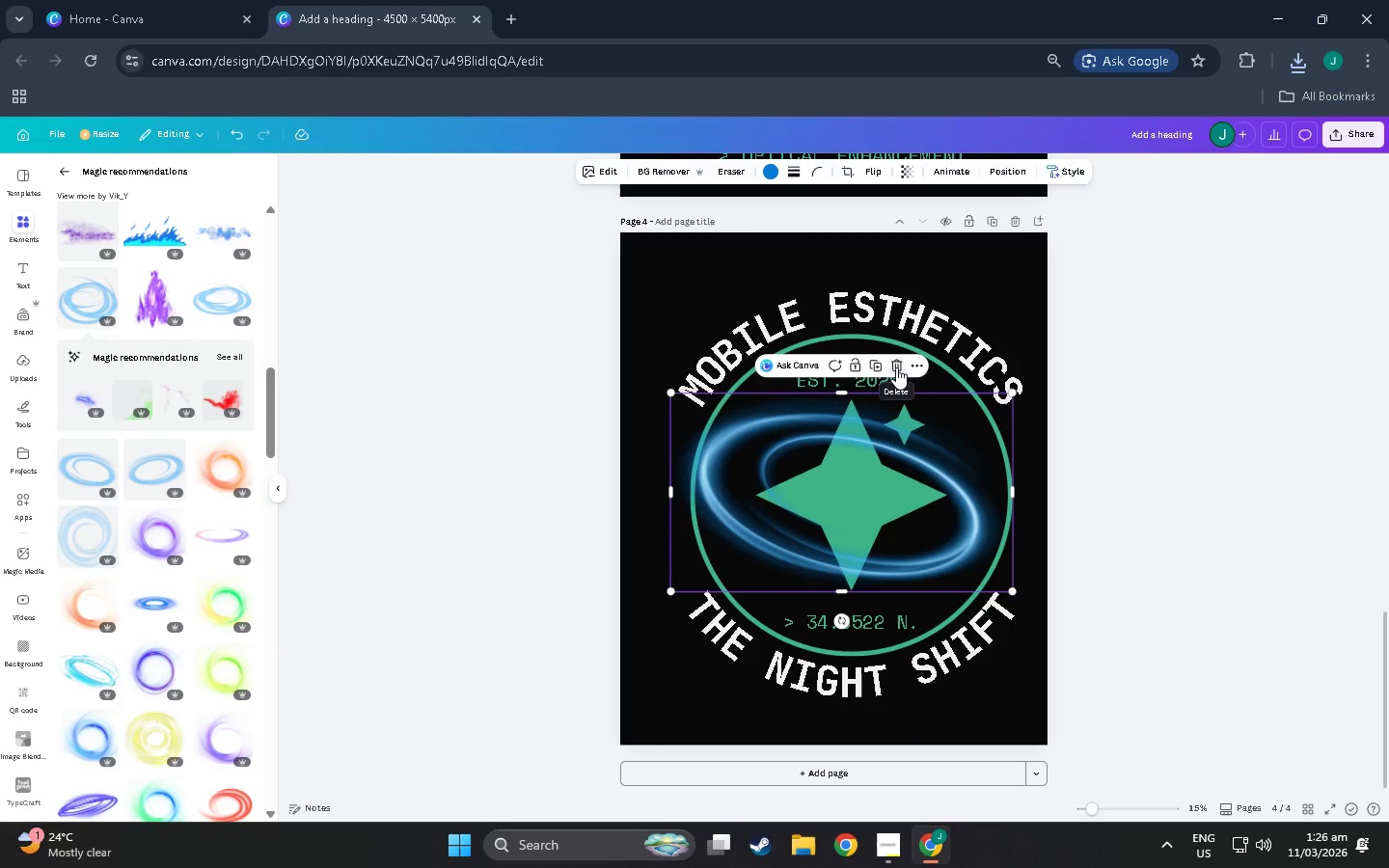 
left_click([896, 367])
 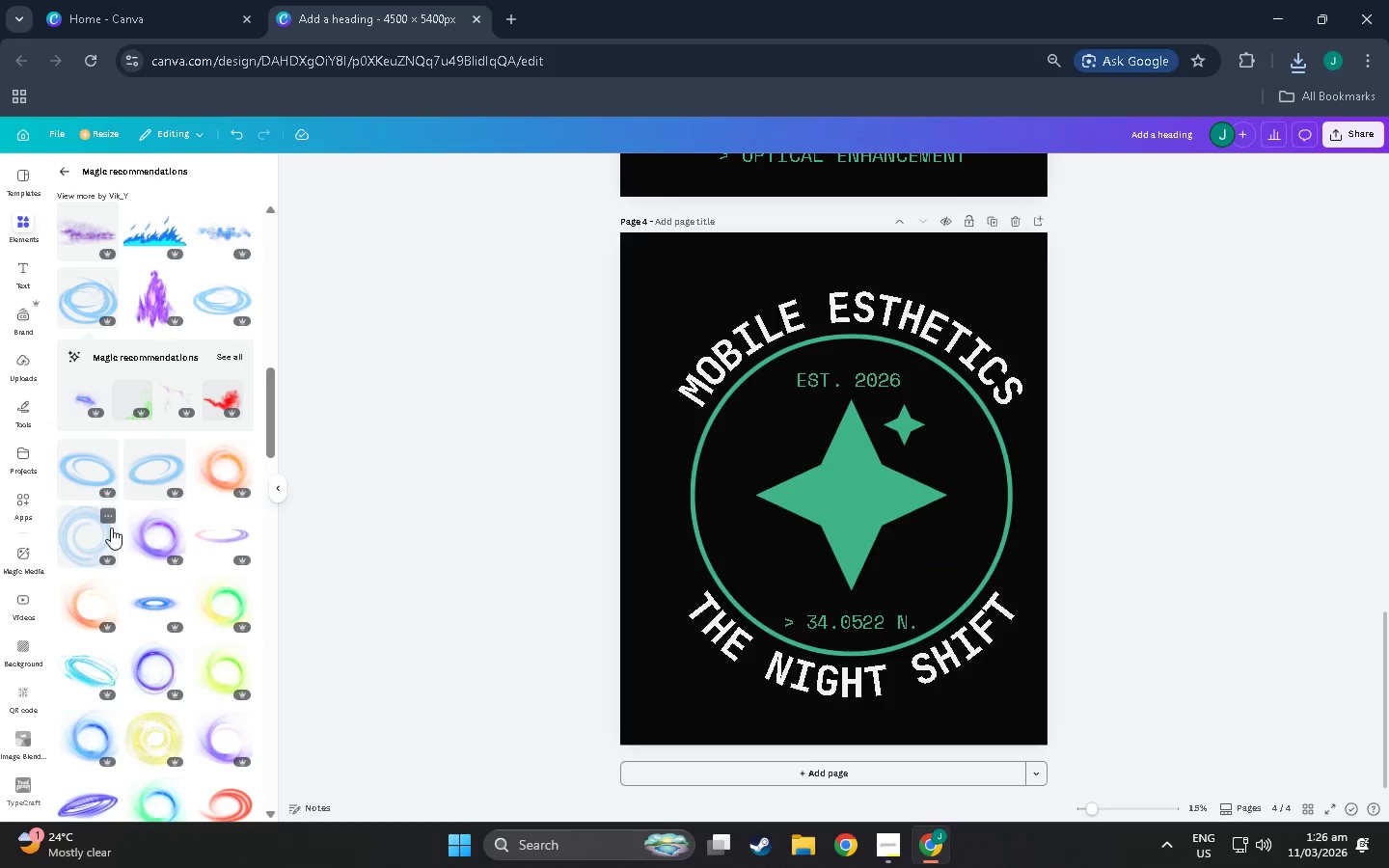 
scroll: coordinate [78, 392], scroll_direction: down, amount: 18.0
 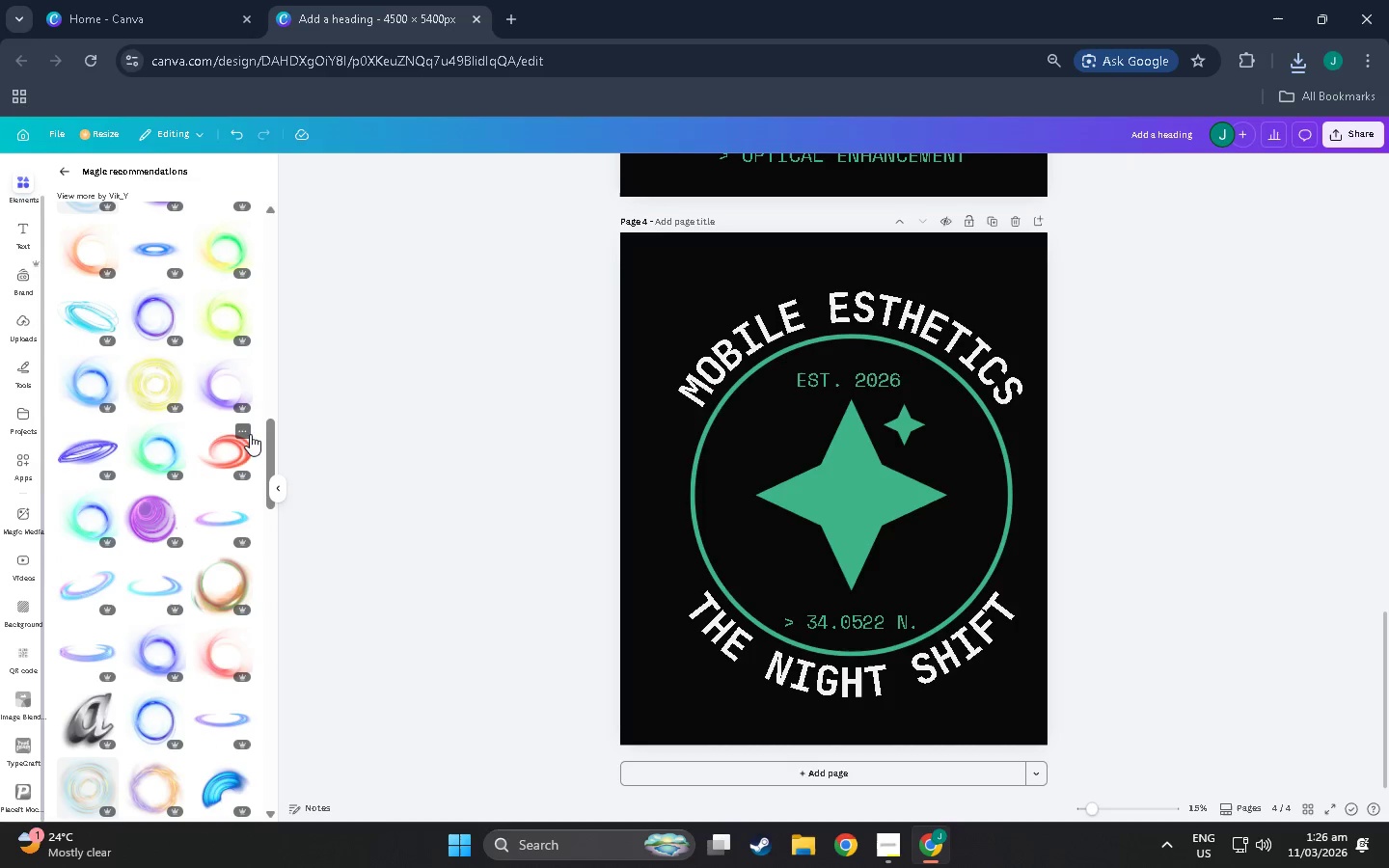 
left_click([216, 438])
 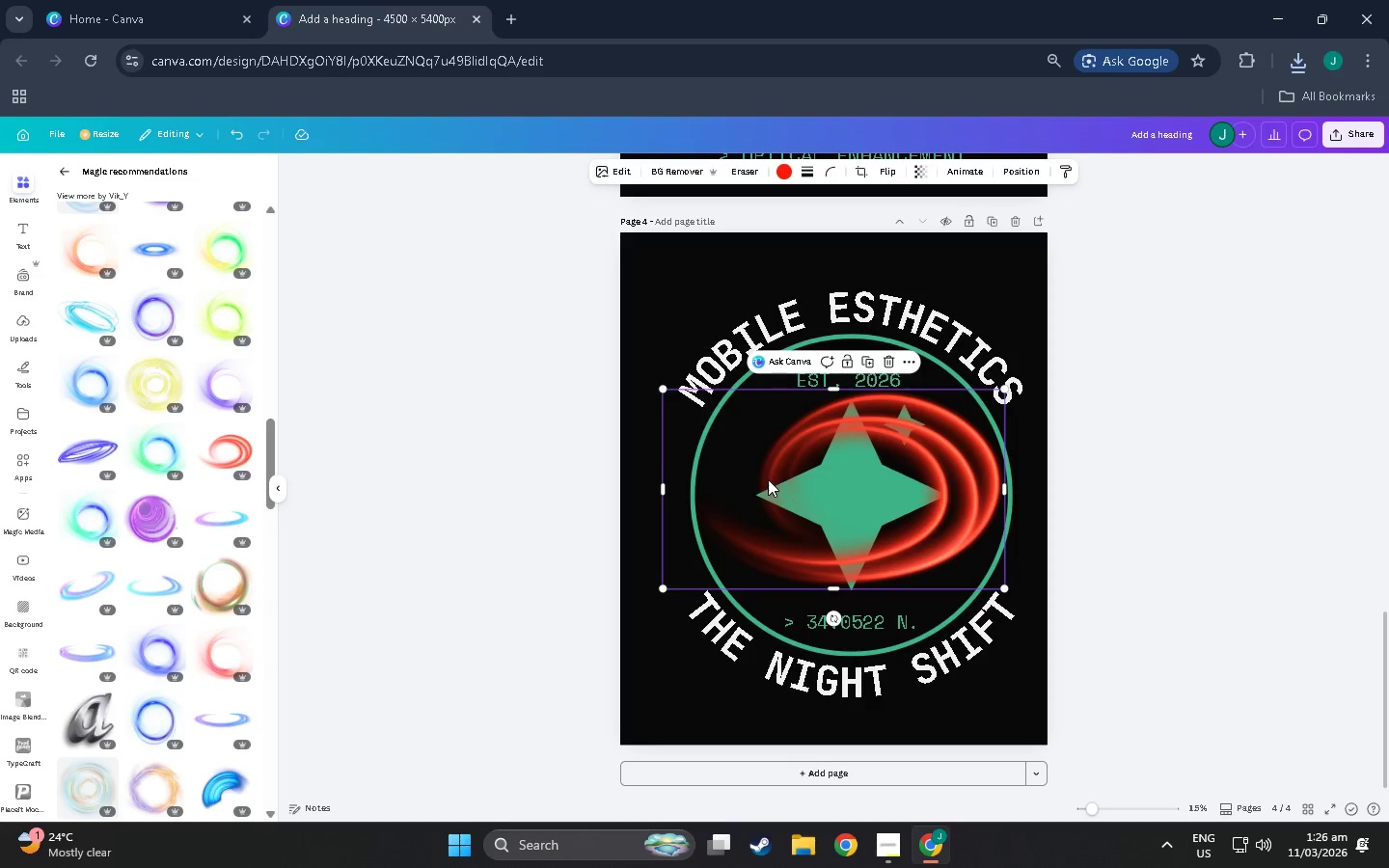 
left_click_drag(start_coordinate=[819, 511], to_coordinate=[829, 453])
 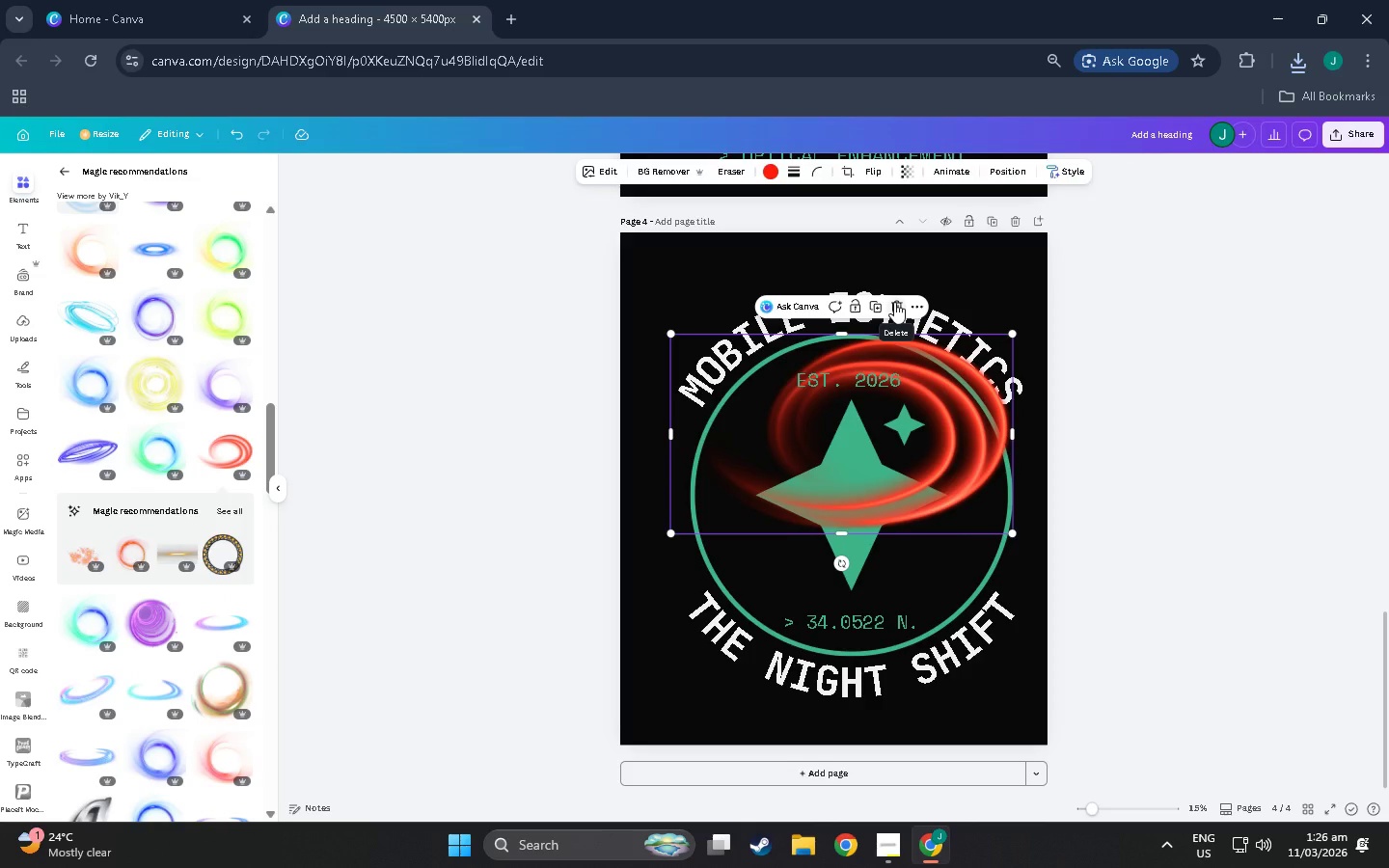 
left_click([894, 302])
 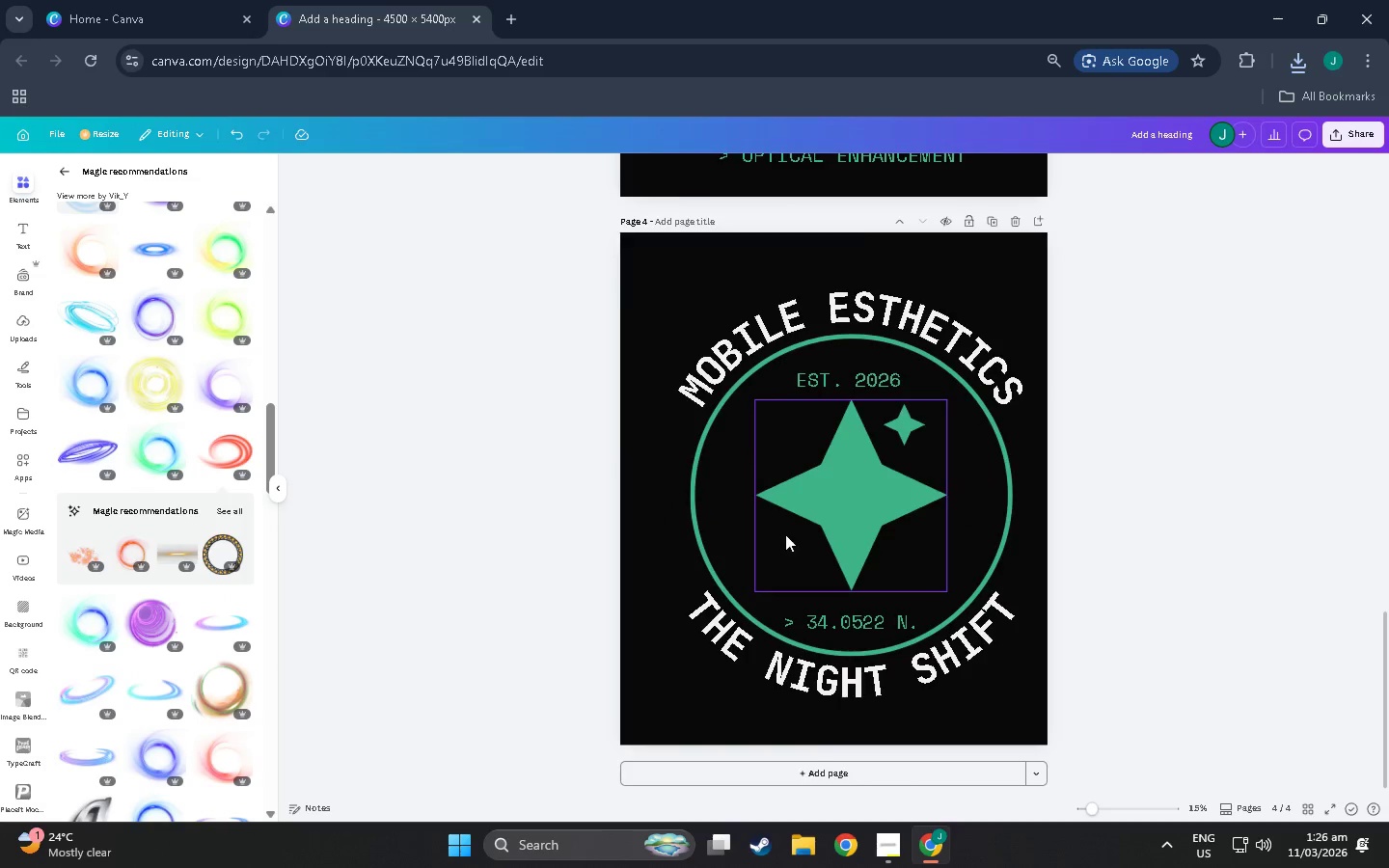 
scroll: coordinate [678, 537], scroll_direction: down, amount: 3.0
 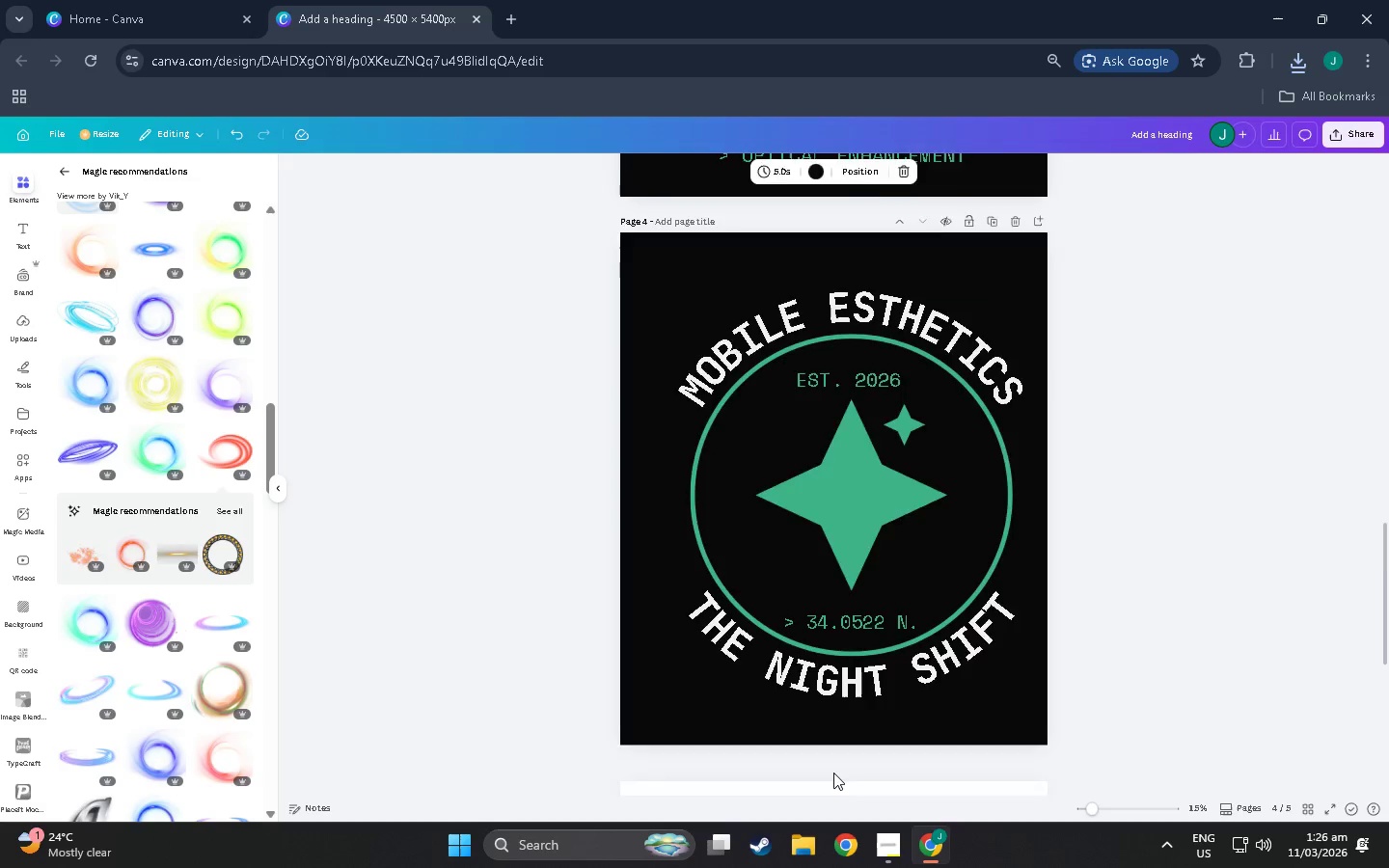 
wait(5.51)
 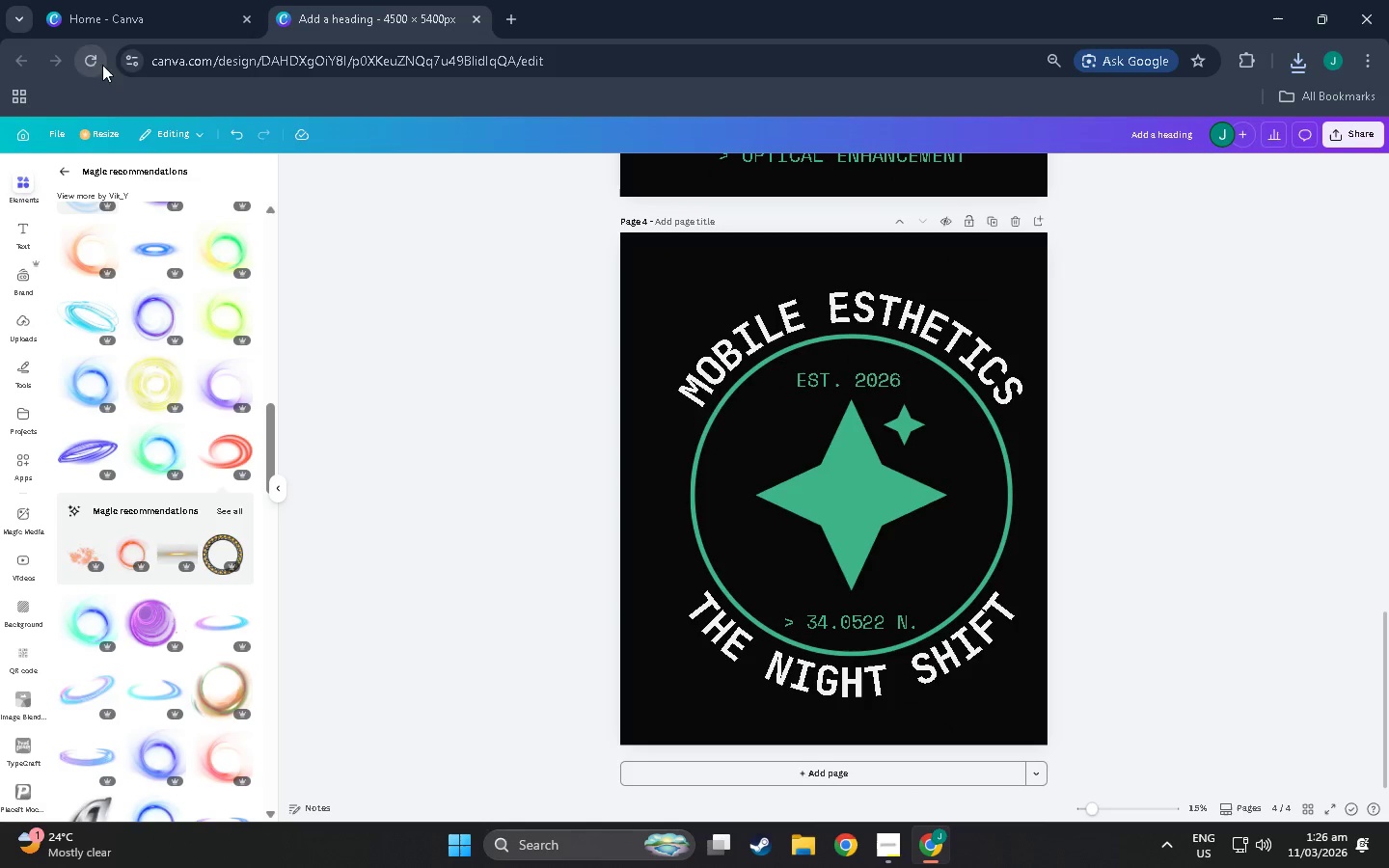 
left_click([866, 774])
 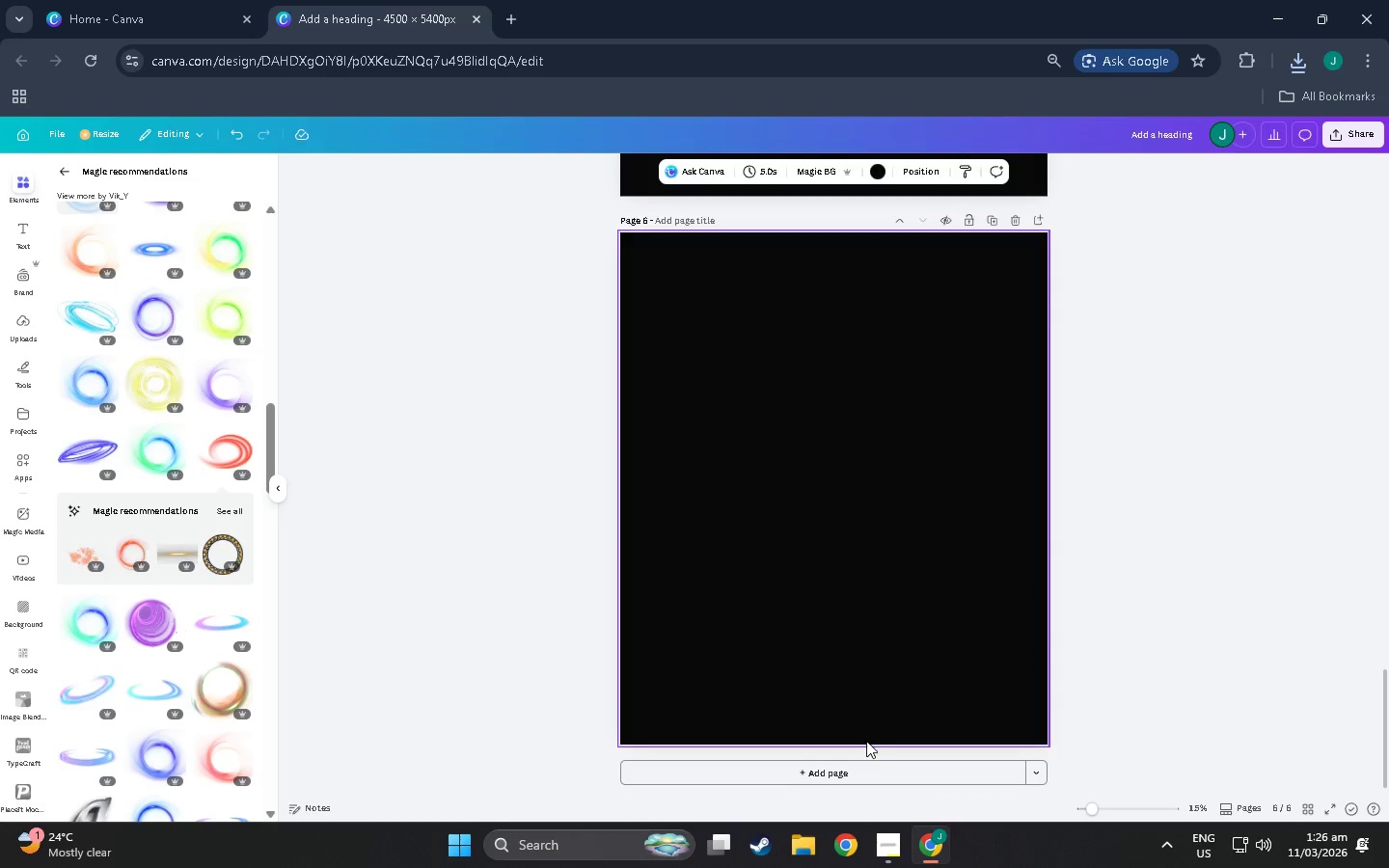 
left_click([862, 772])
 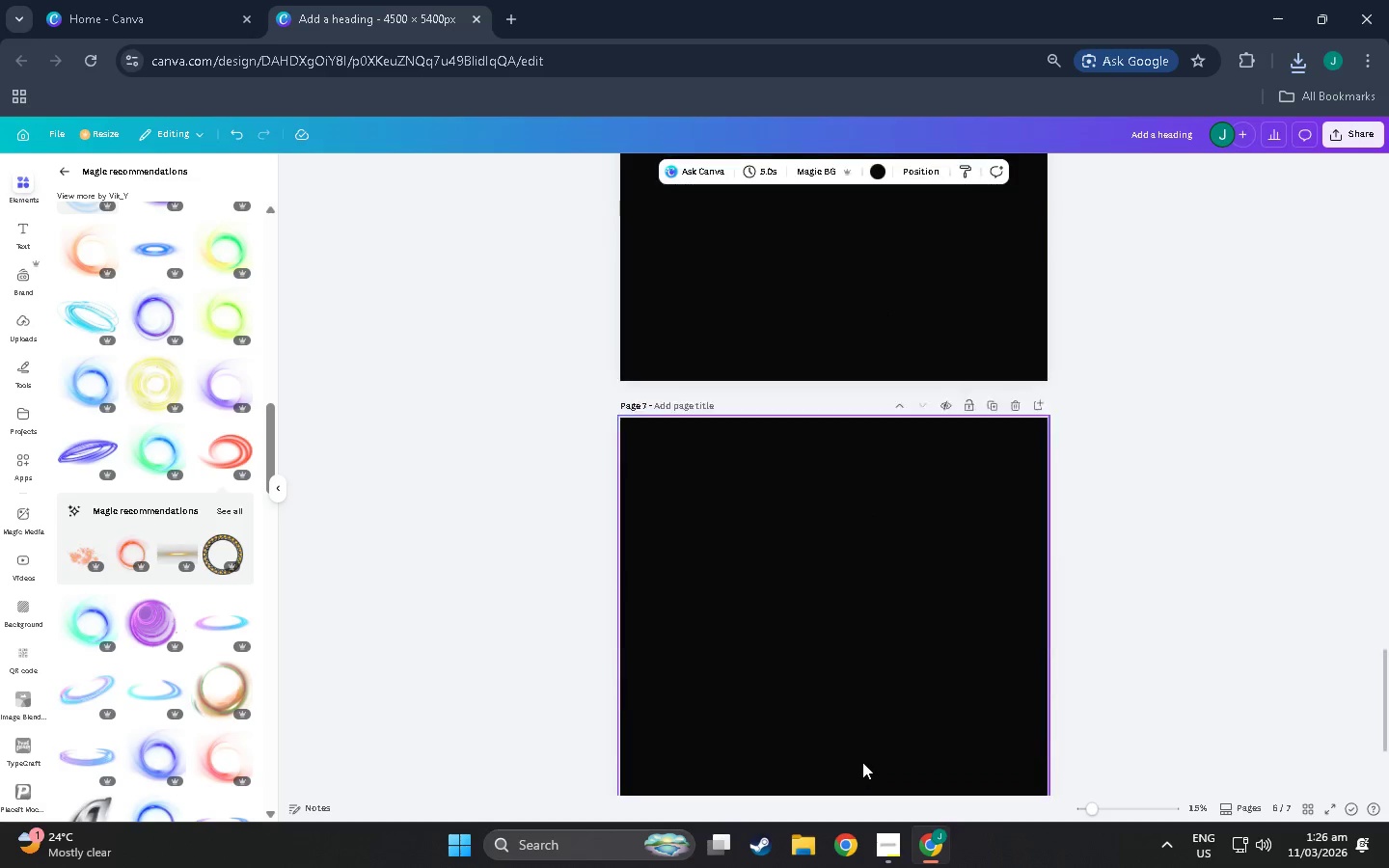 
left_click([817, 614])
 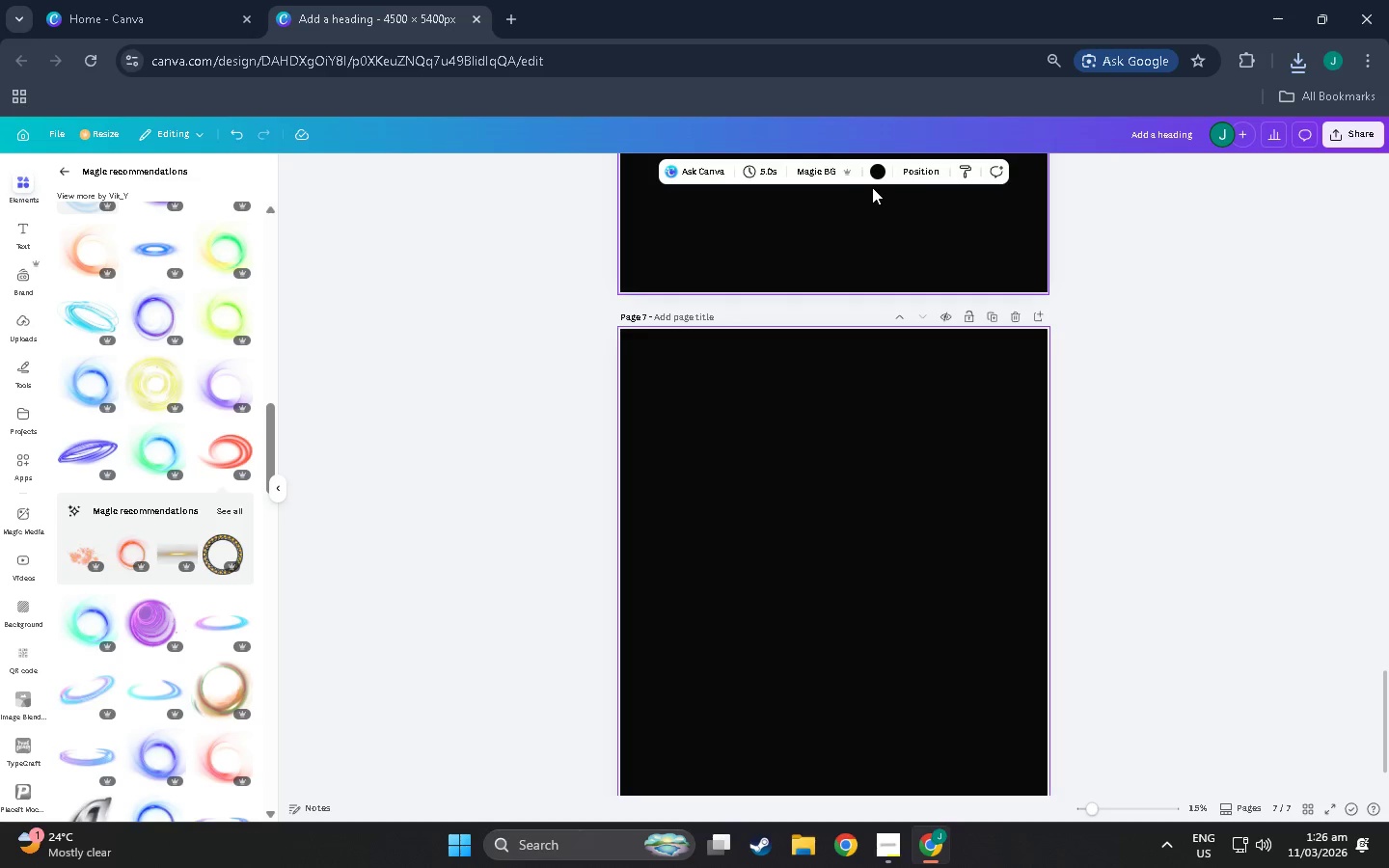 
scroll: coordinate [861, 760], scroll_direction: up, amount: 3.0
 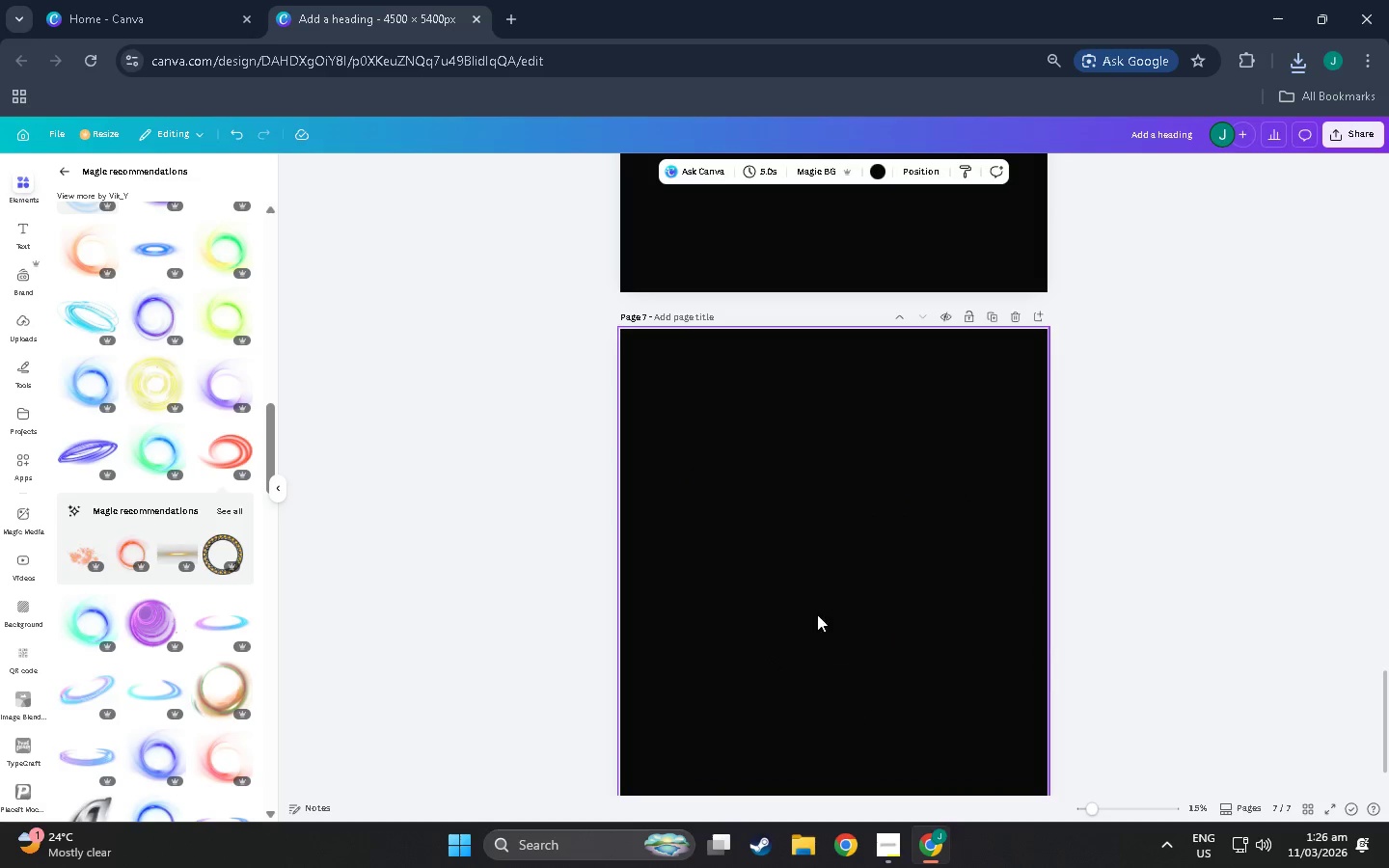 
left_click([878, 178])
 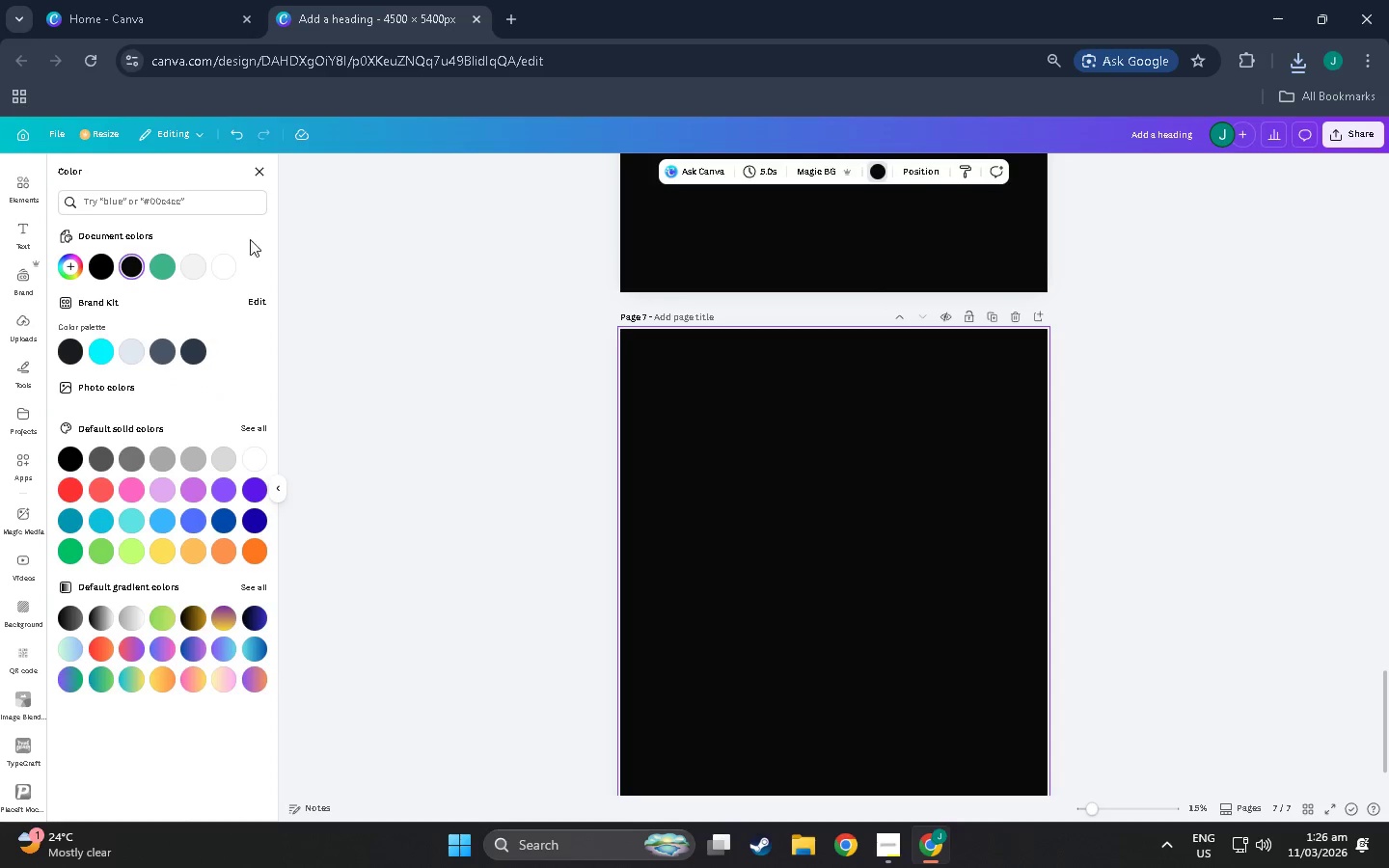 
mouse_move([155, 267])
 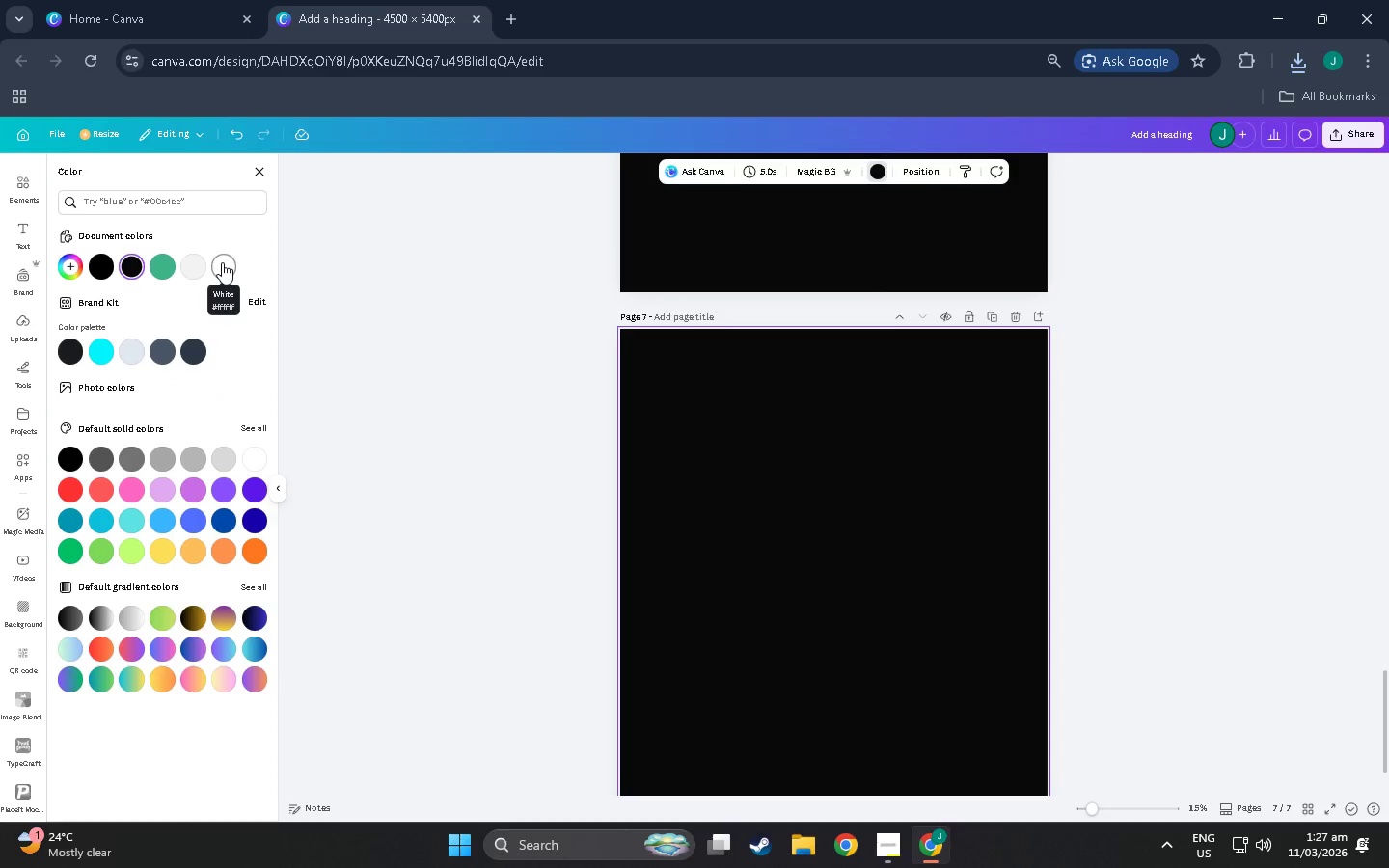 
left_click([222, 262])
 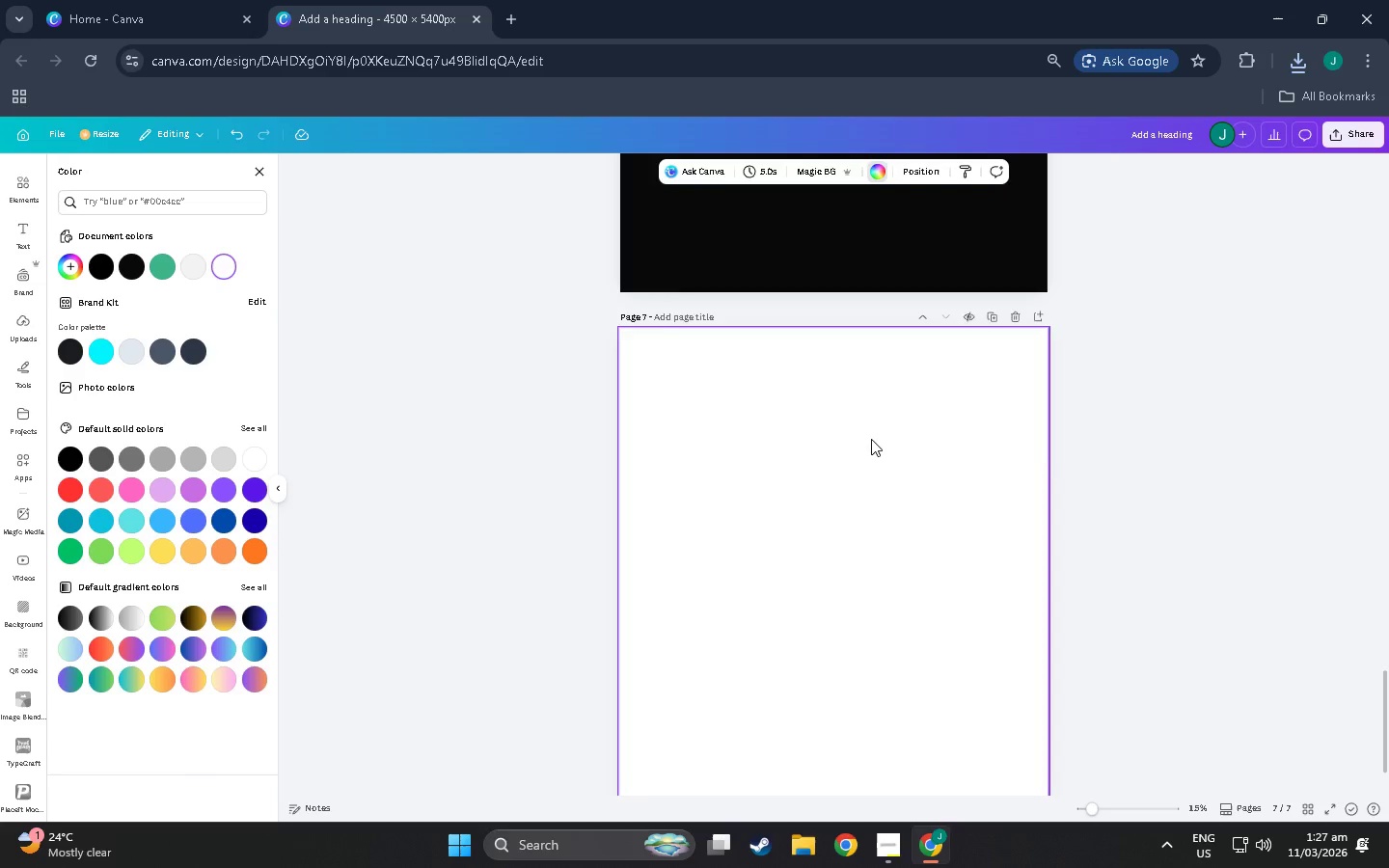 
left_click([839, 364])
 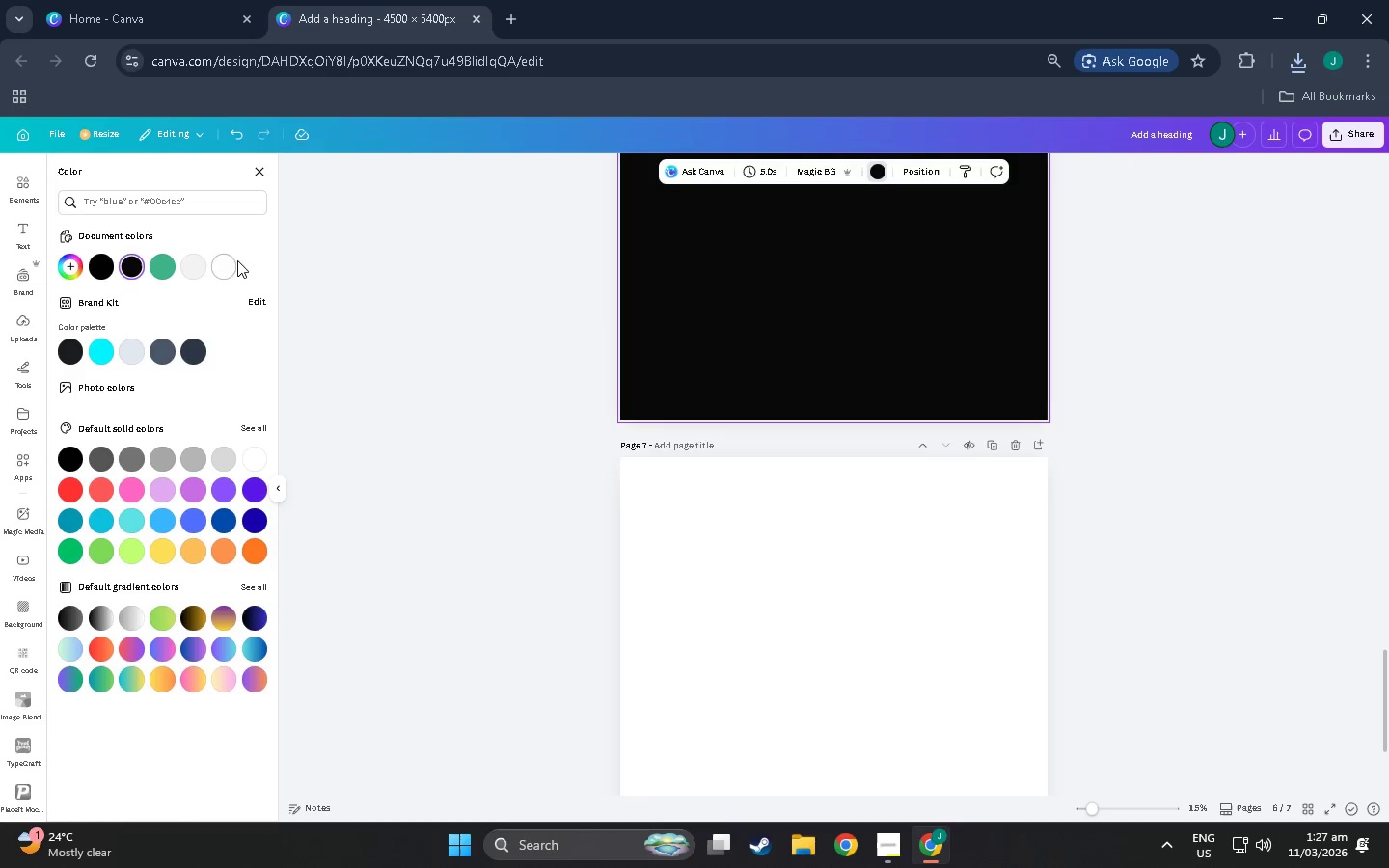 
scroll: coordinate [874, 440], scroll_direction: up, amount: 4.0
 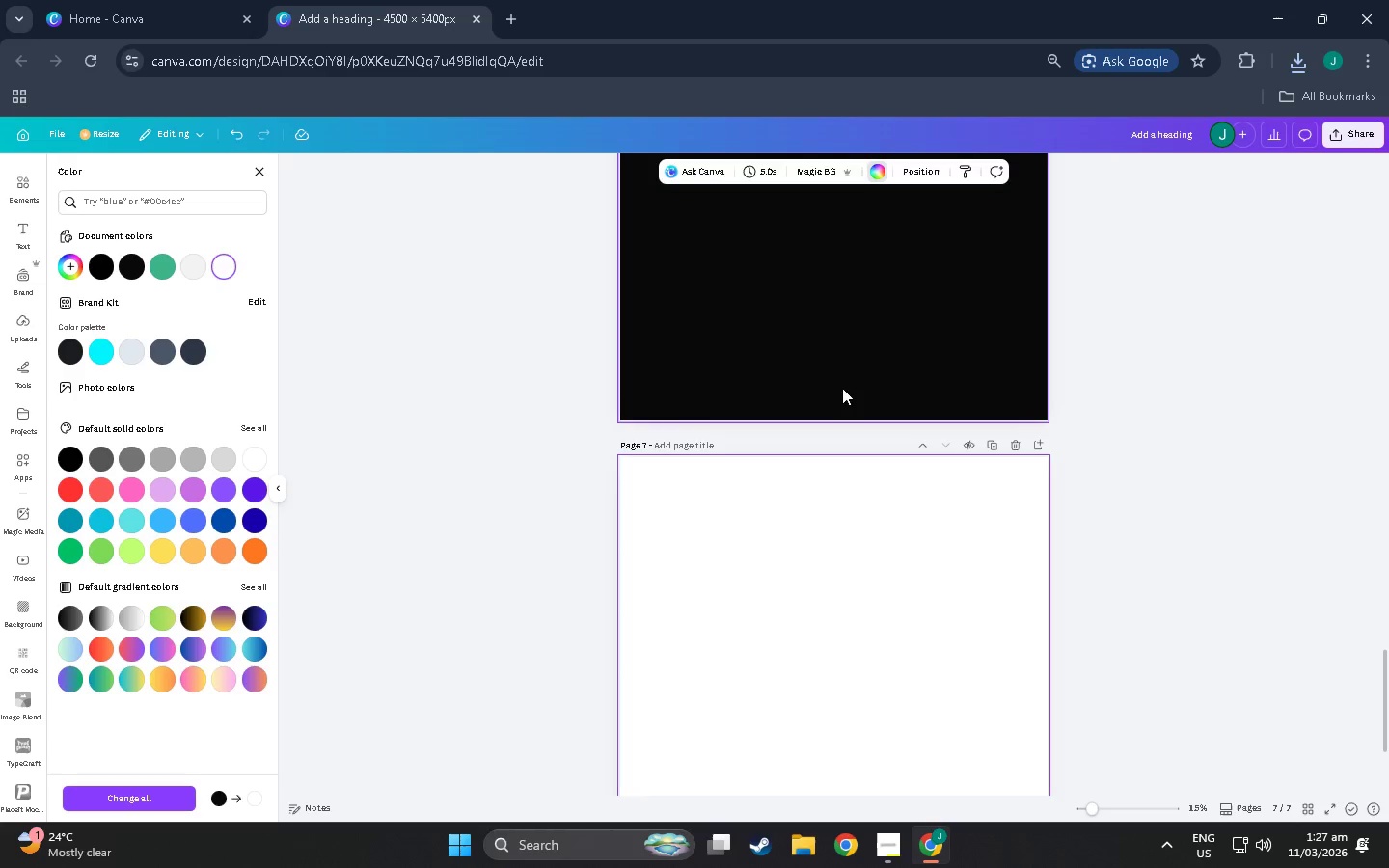 
left_click([226, 258])
 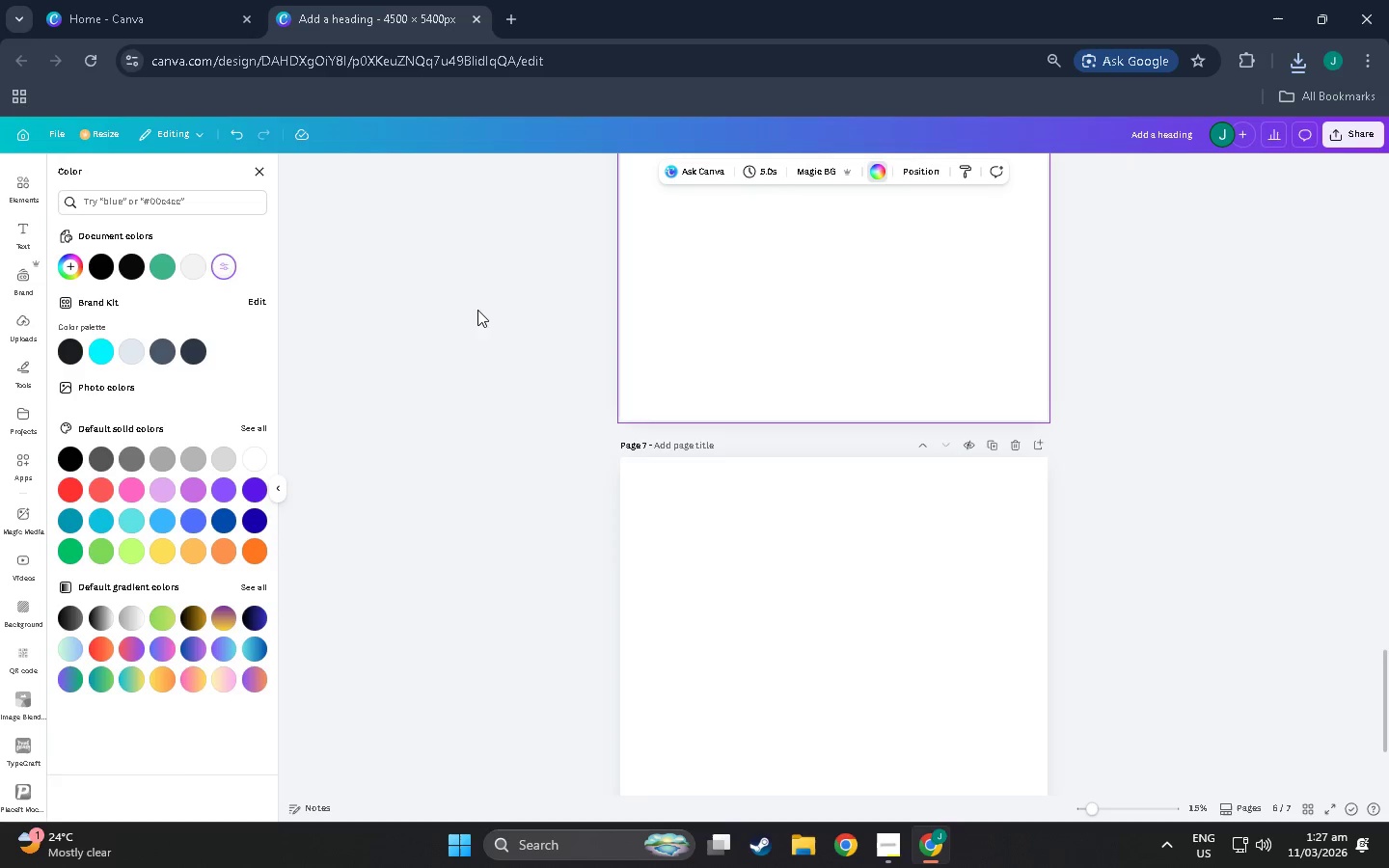 
left_click([767, 374])
 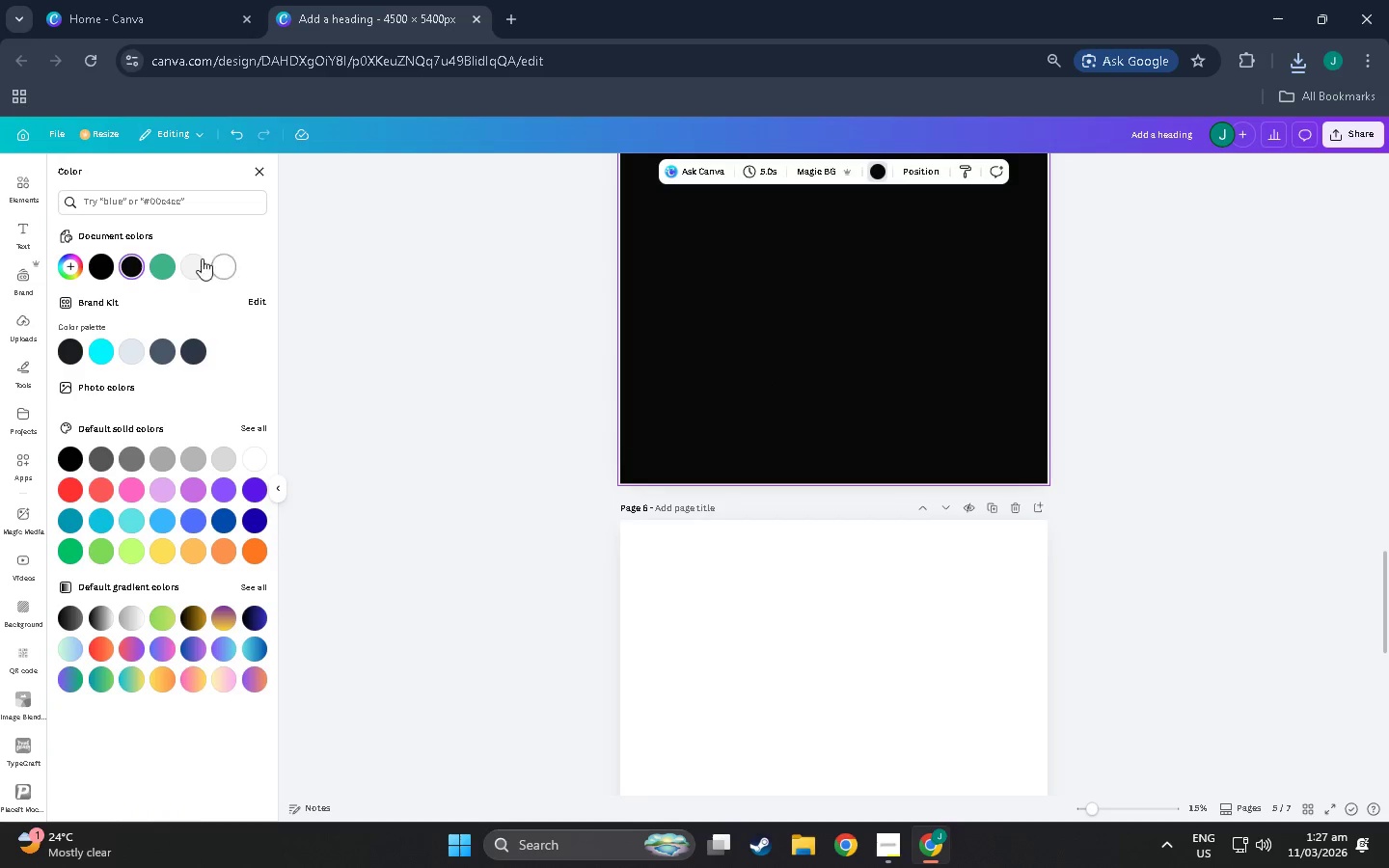 
scroll: coordinate [750, 466], scroll_direction: up, amount: 19.0
 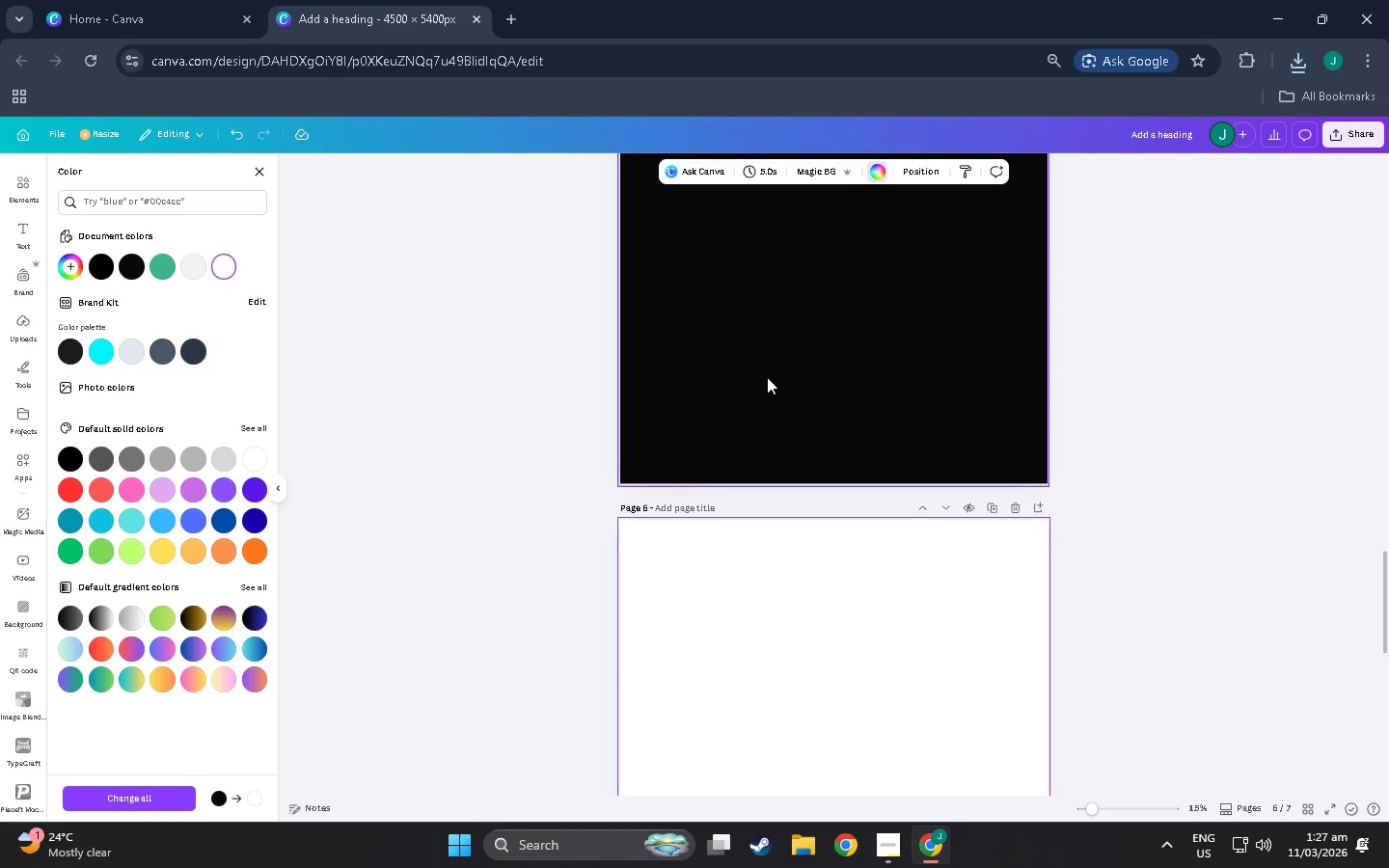 
left_click([221, 268])
 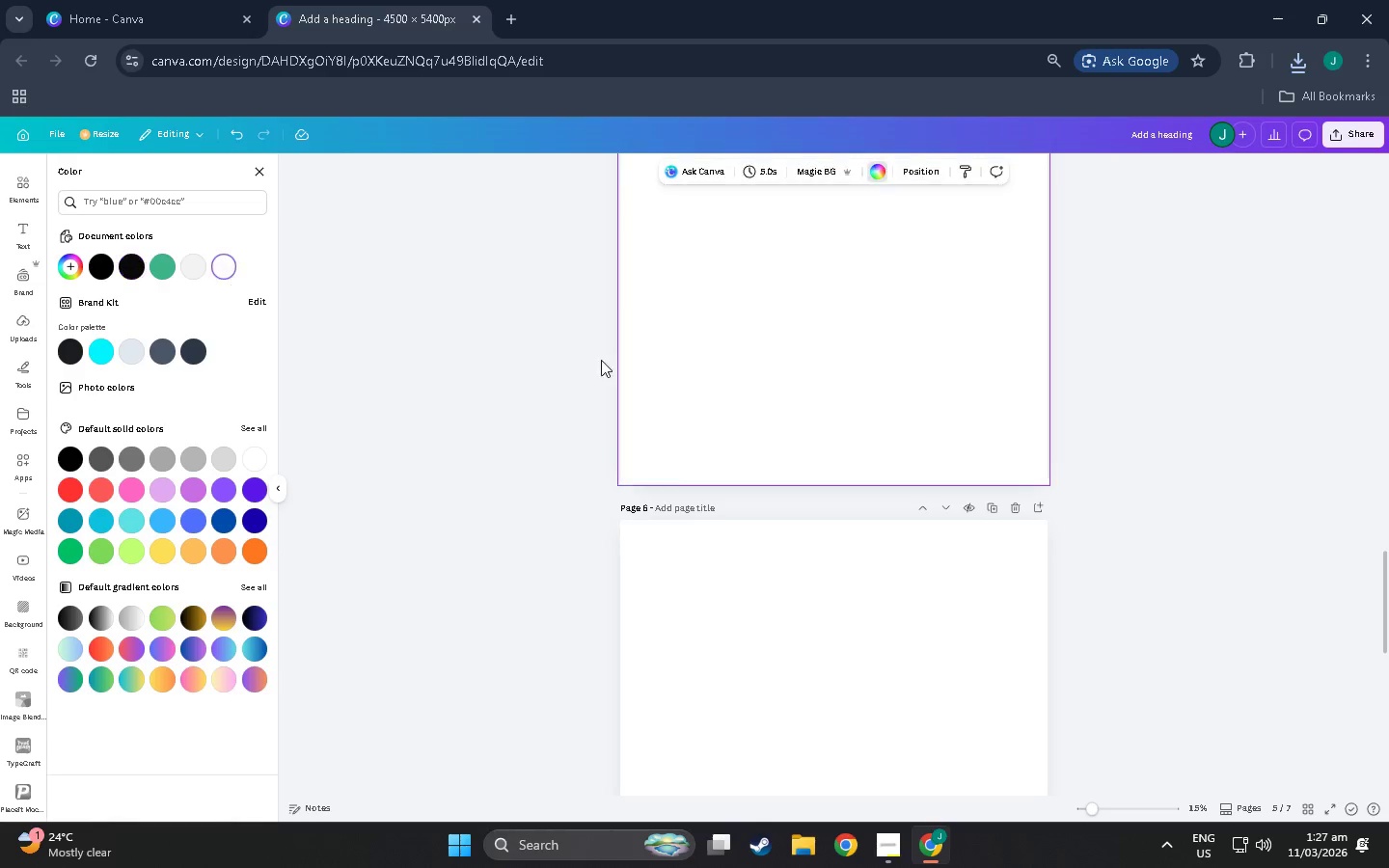 
scroll: coordinate [766, 459], scroll_direction: up, amount: 17.0
 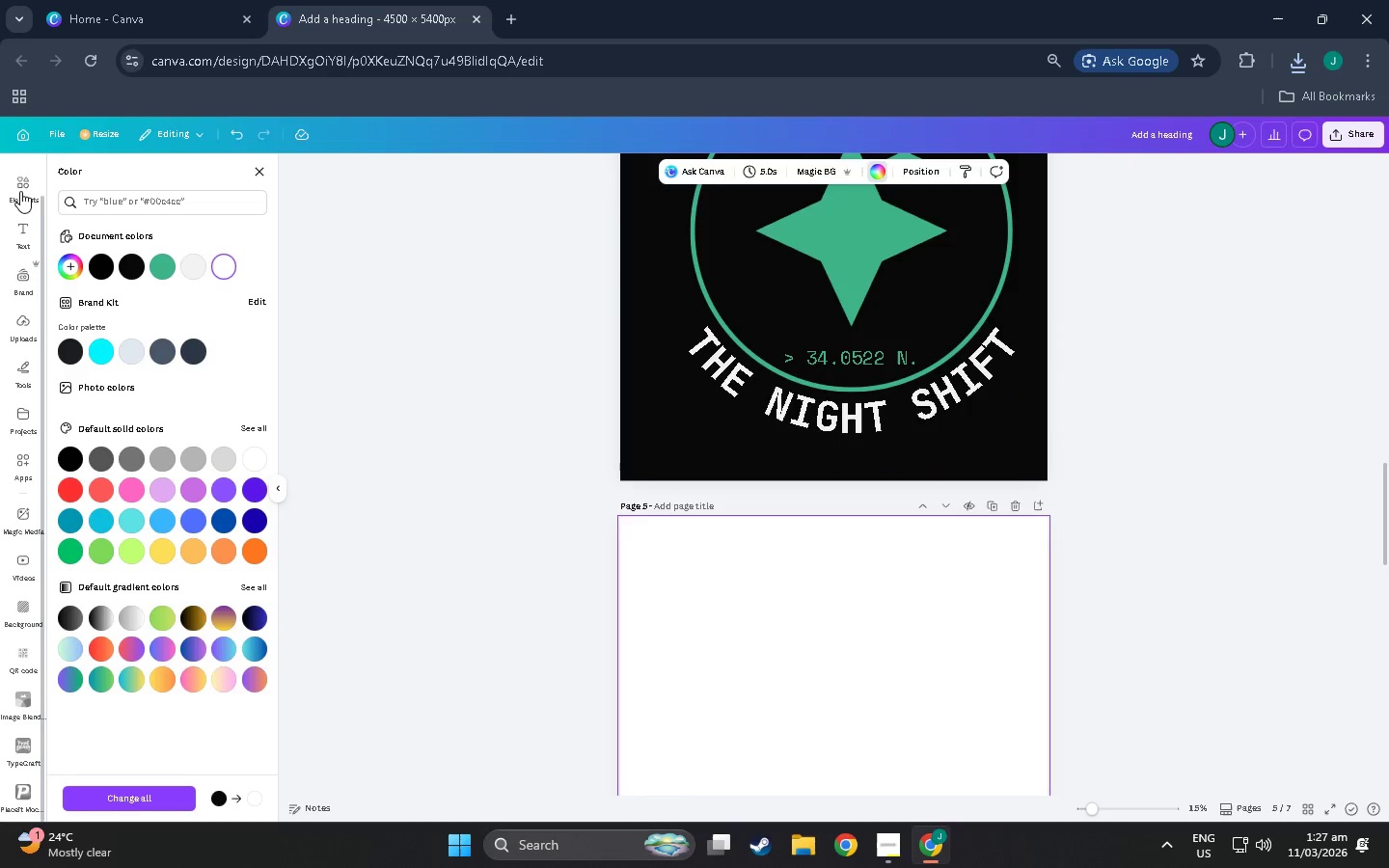 
left_click([20, 186])
 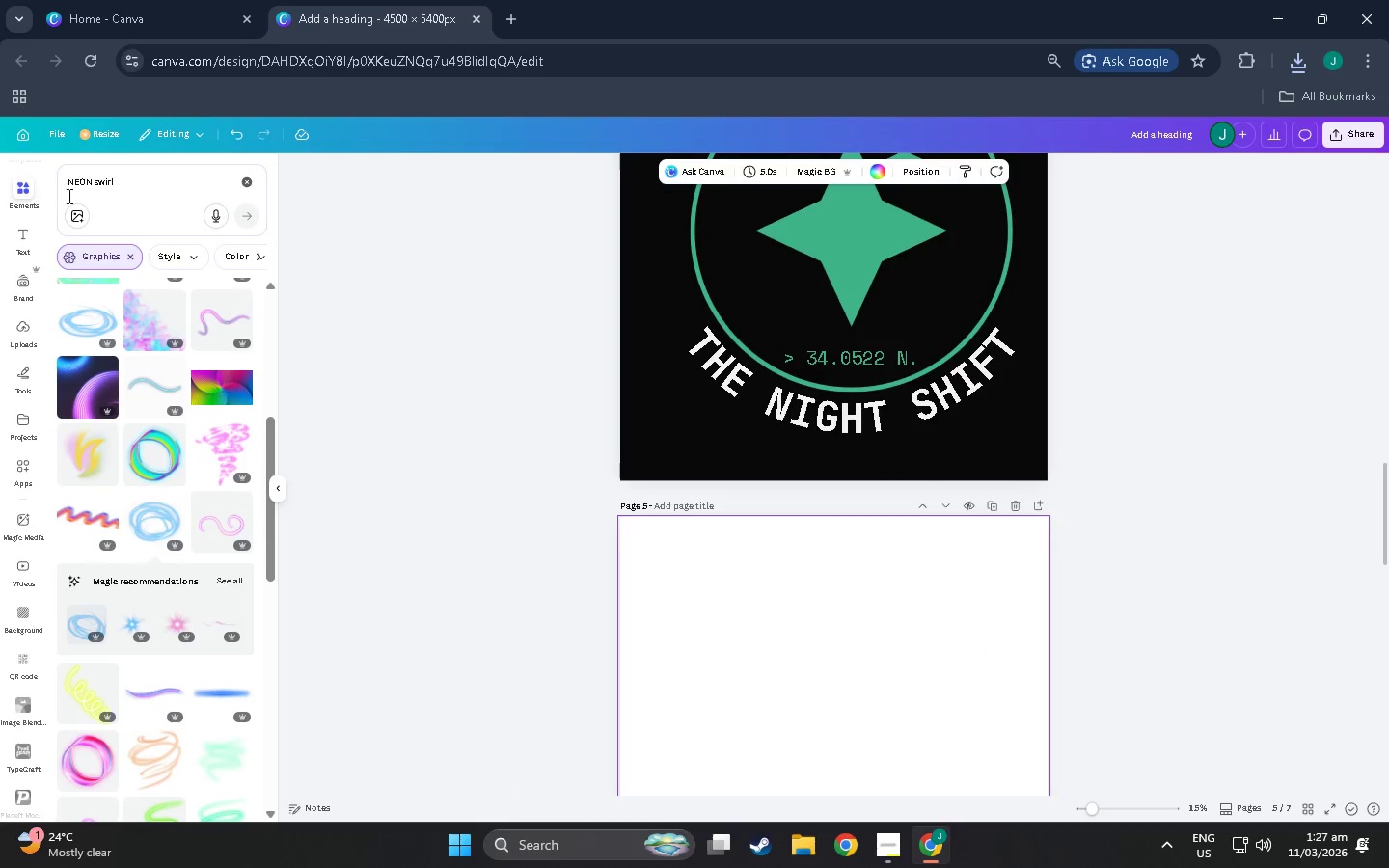 
left_click_drag(start_coordinate=[152, 185], to_coordinate=[0, 173])
 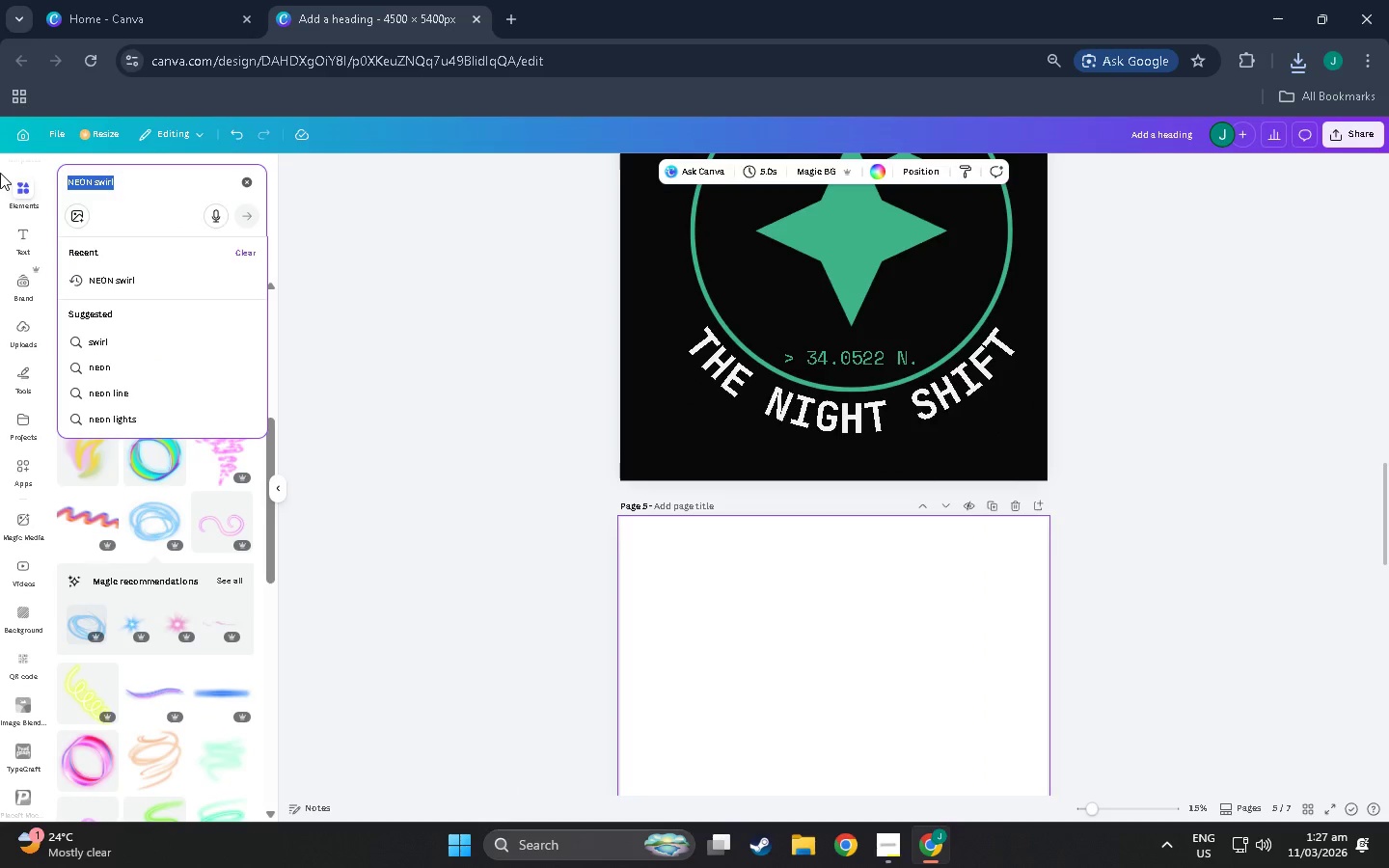 
type(mockup)
 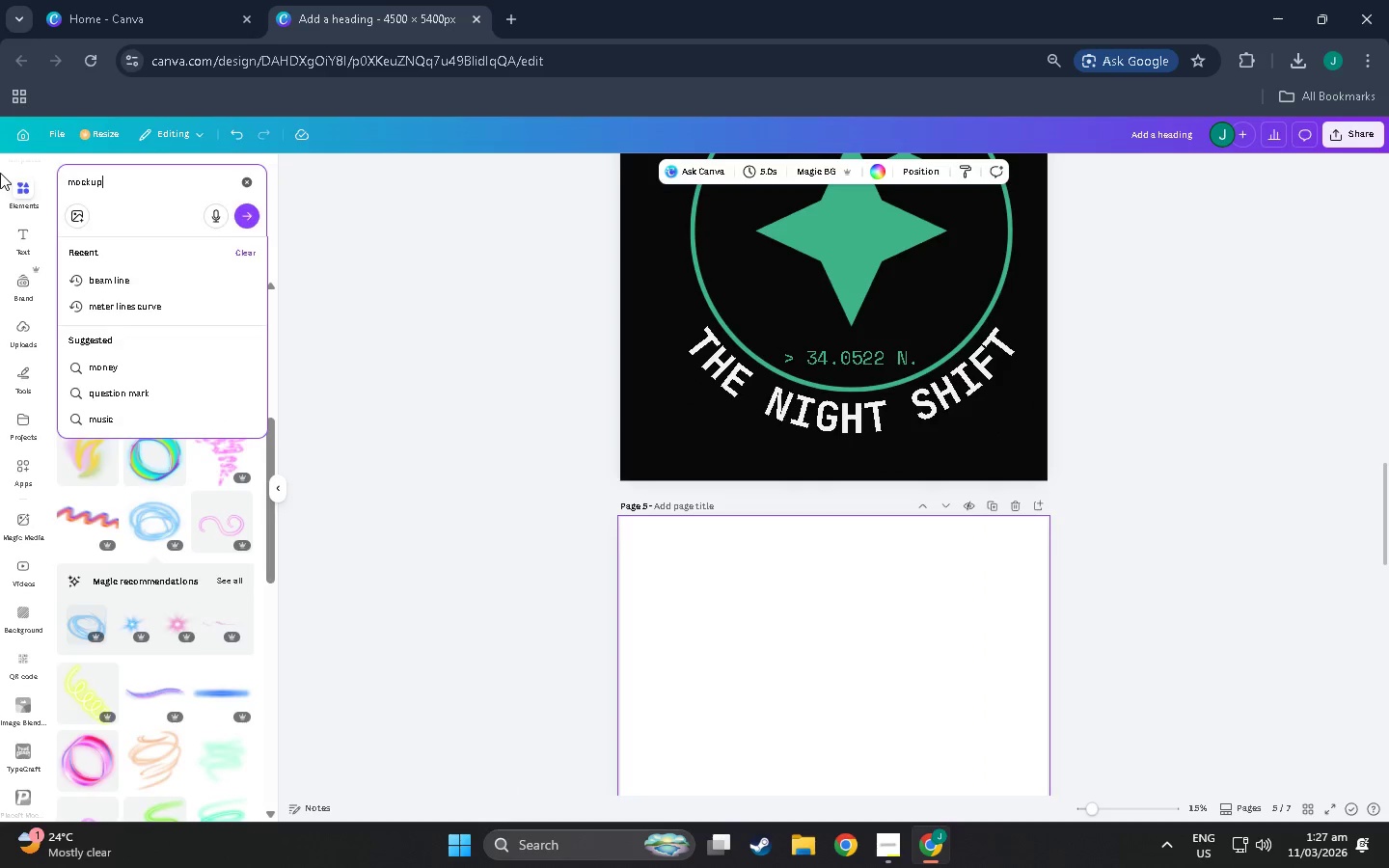 
key(Enter)
 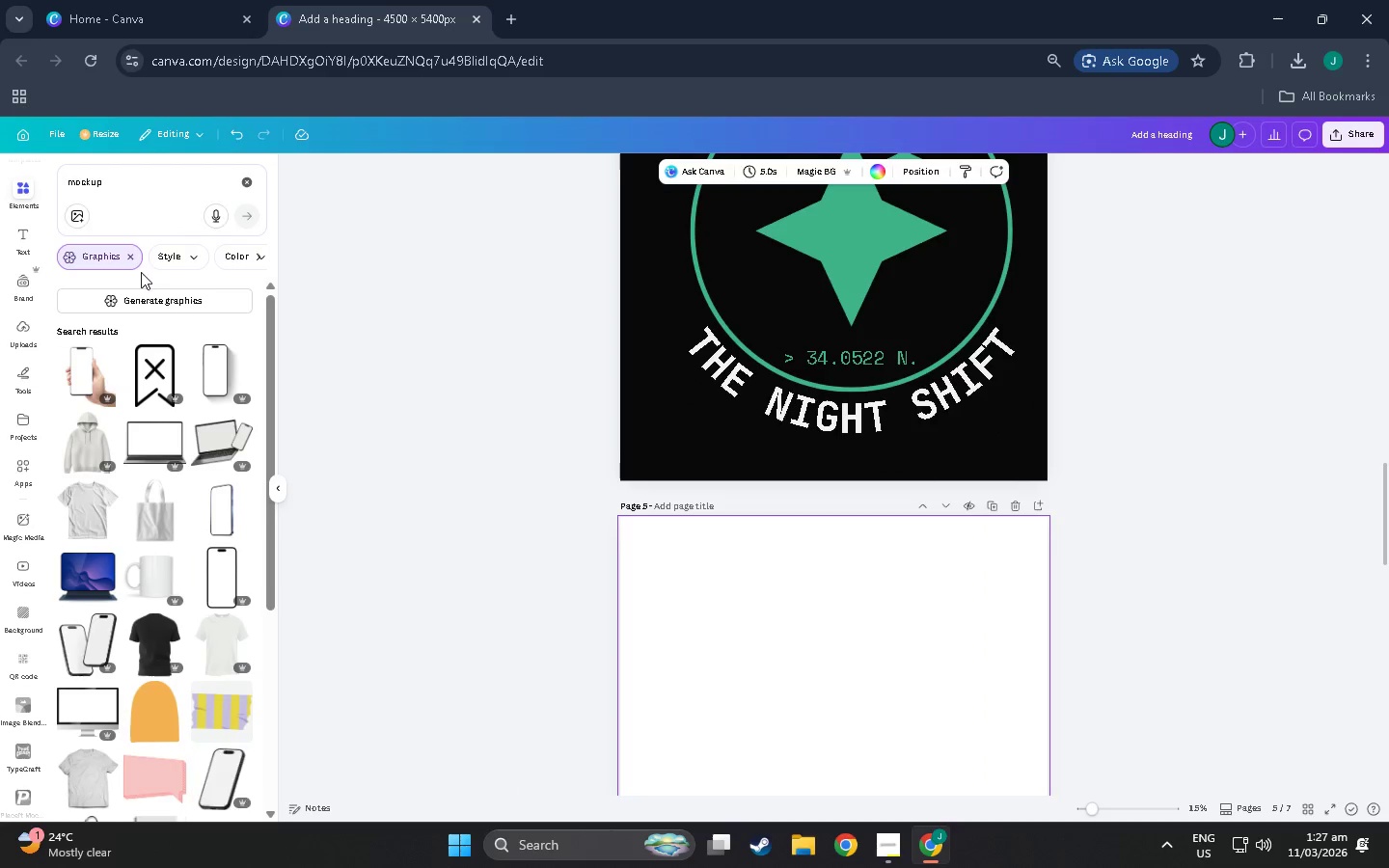 
left_click([125, 257])
 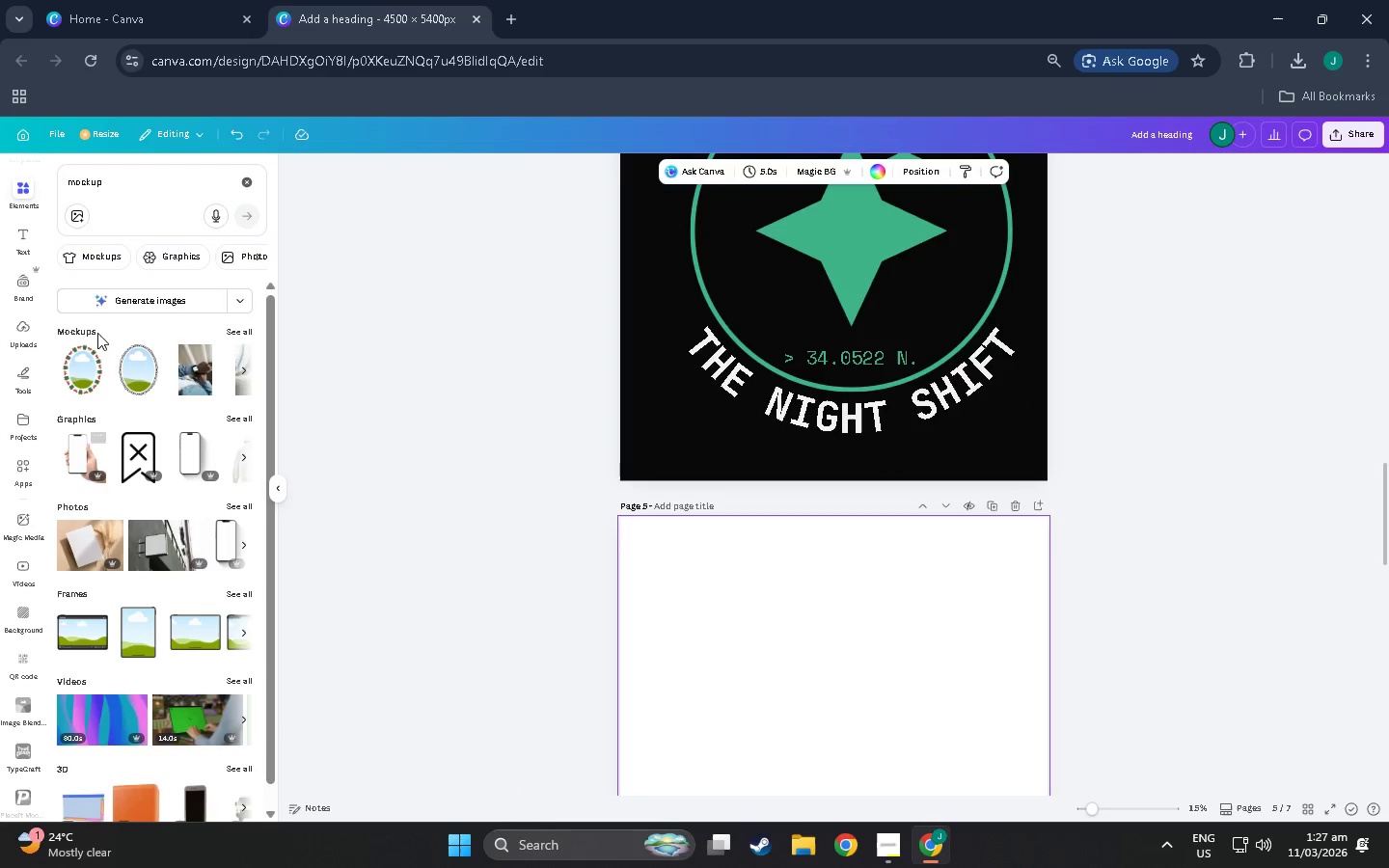 
left_click([143, 189])
 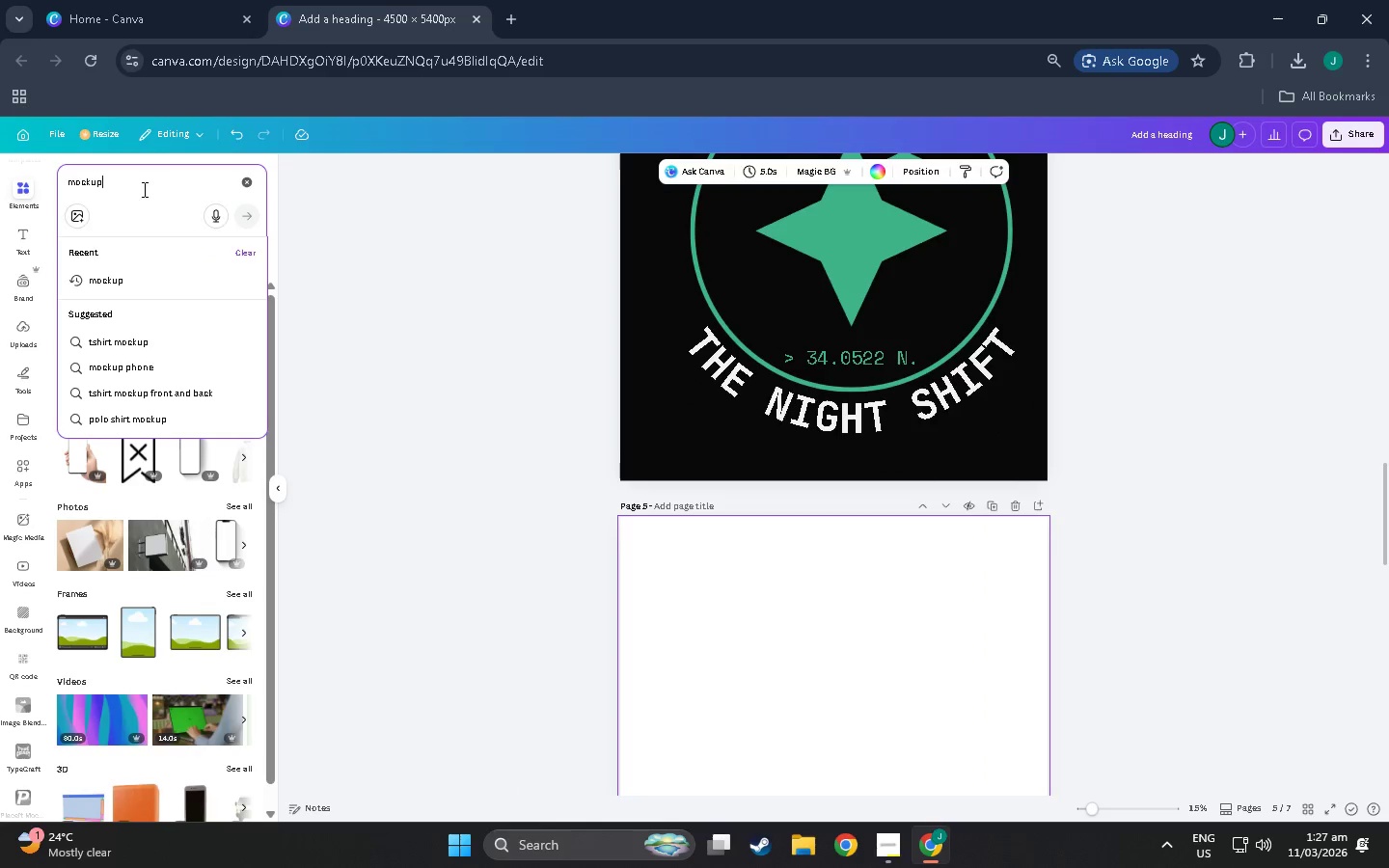 
type( hoody)
 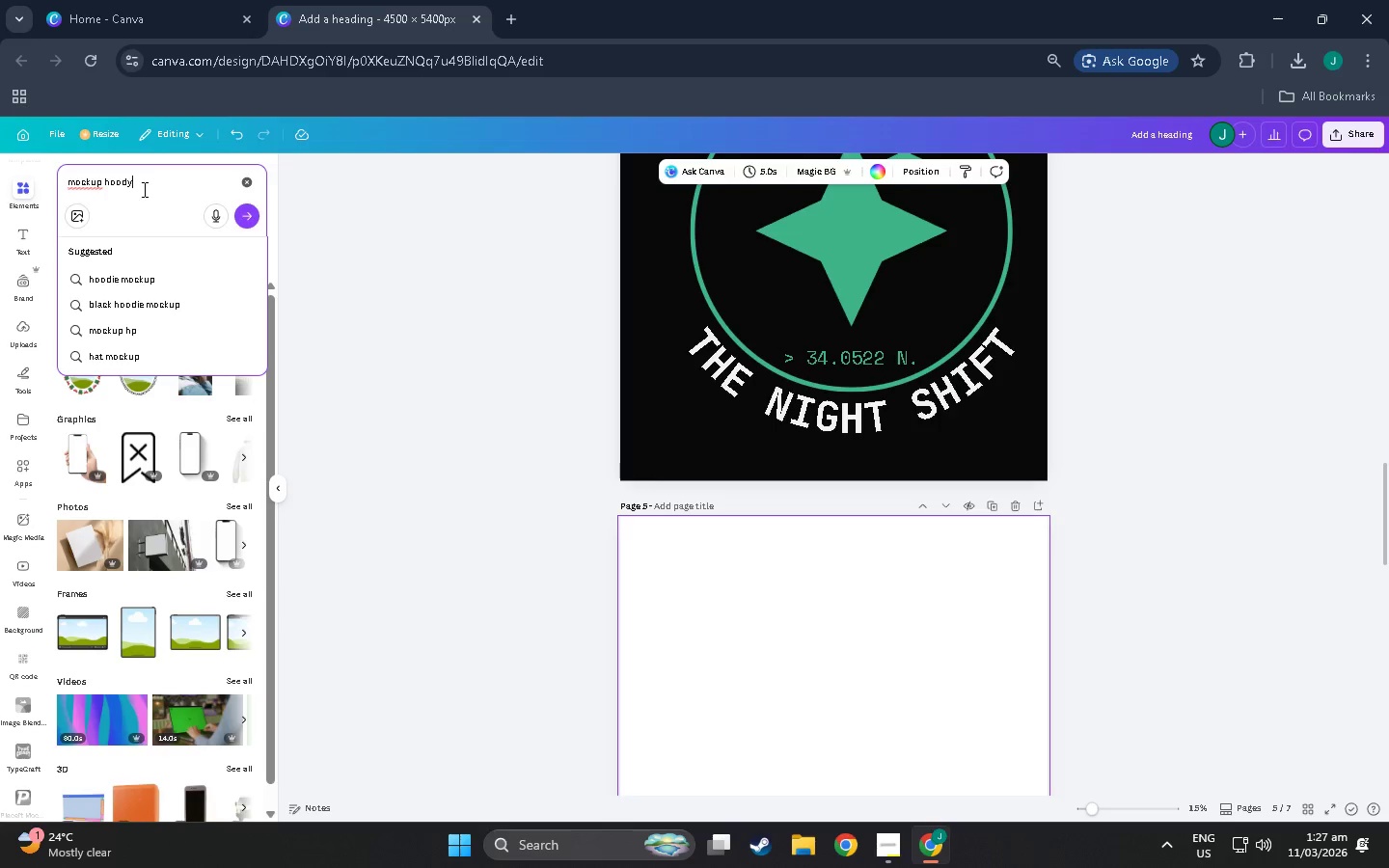 
key(Enter)
 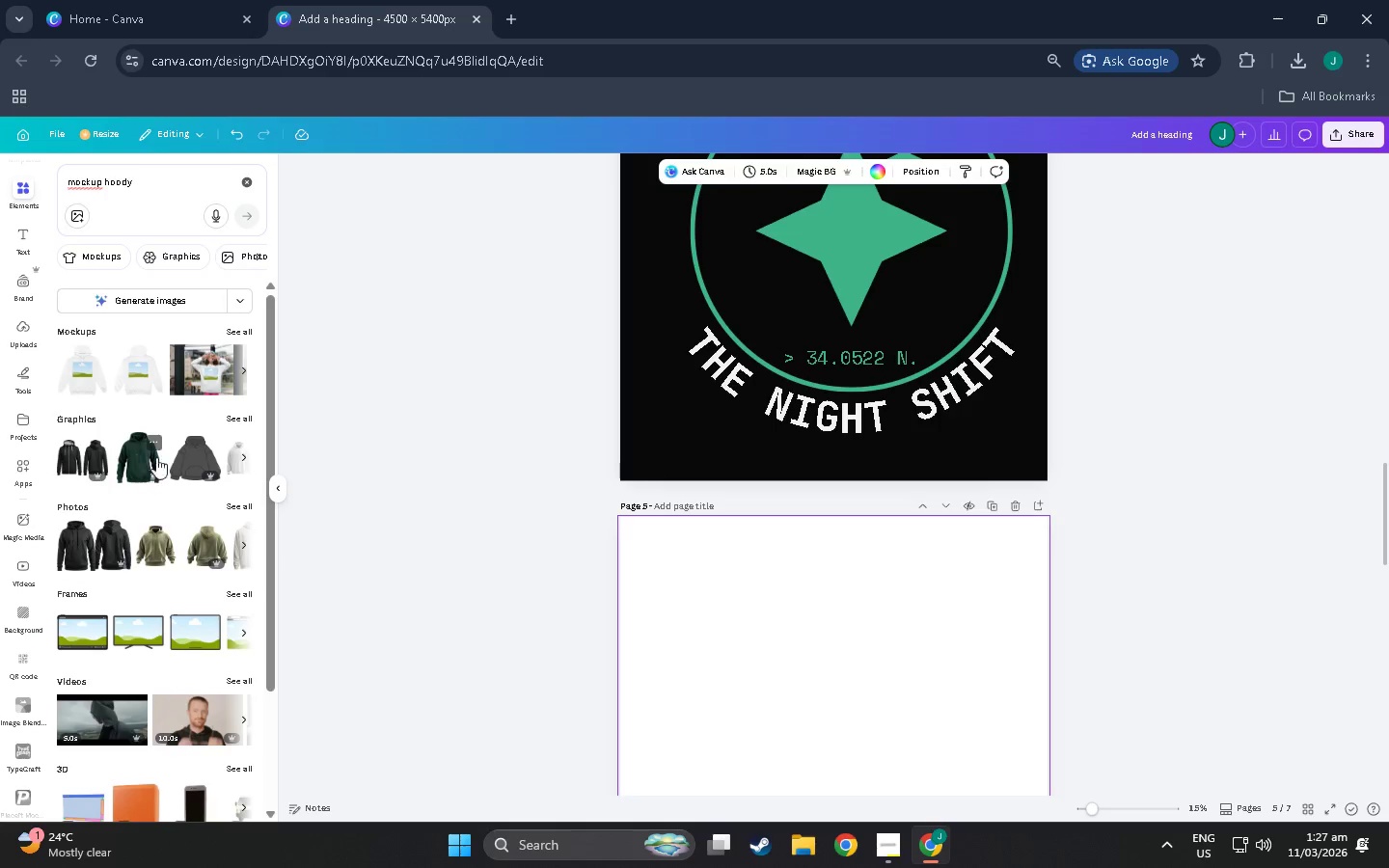 
left_click([241, 412])
 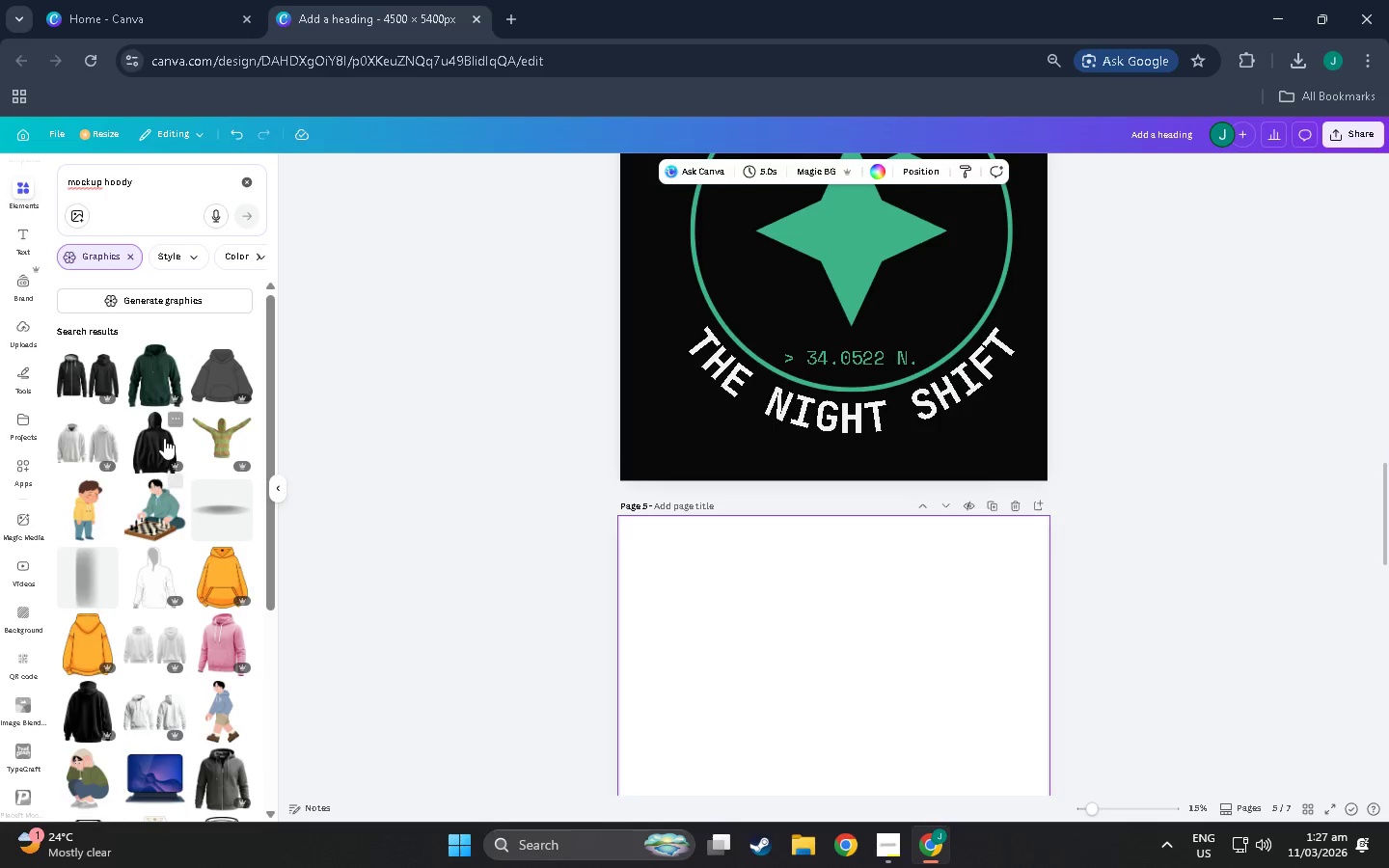 
left_click([149, 438])
 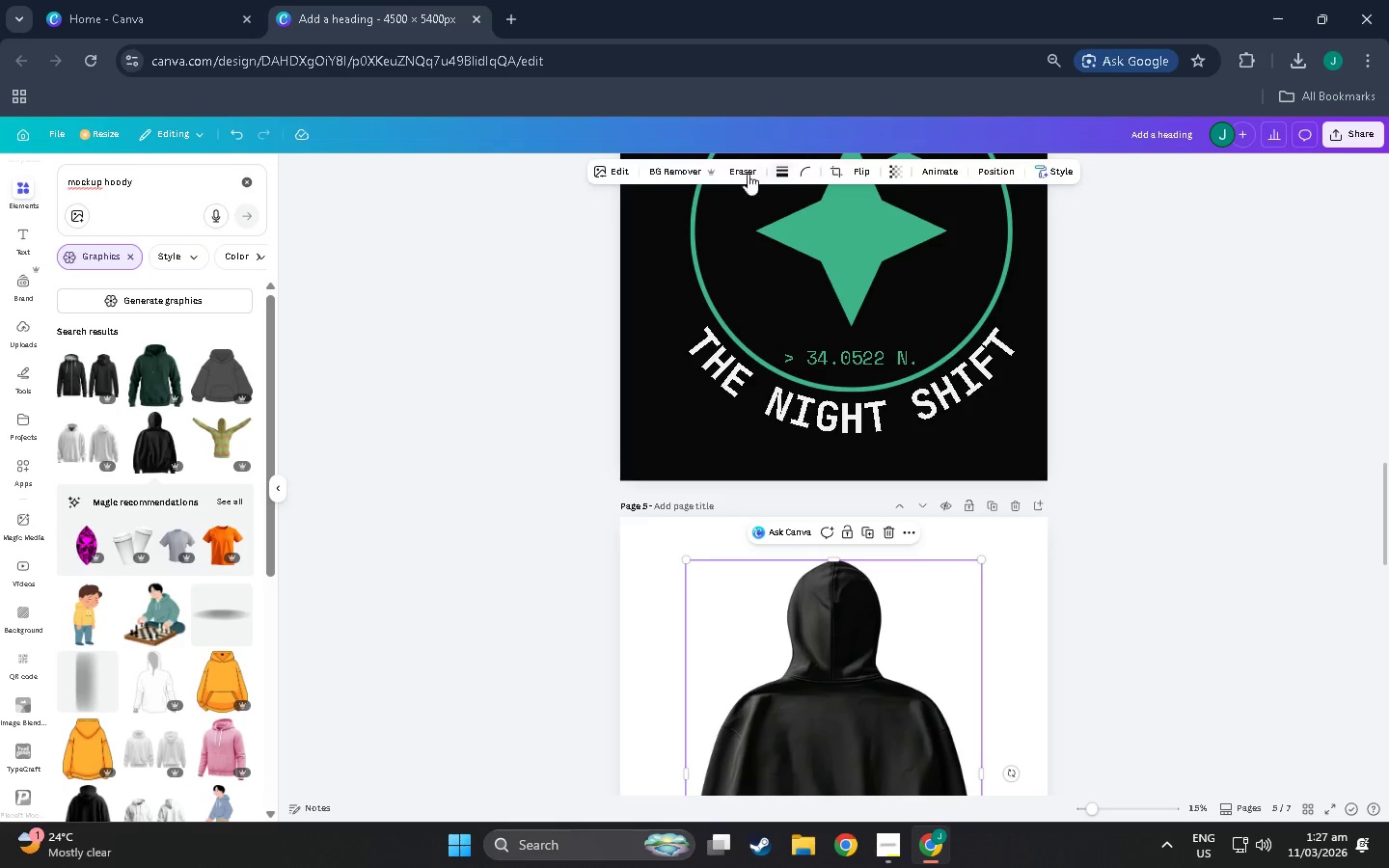 
left_click([615, 168])
 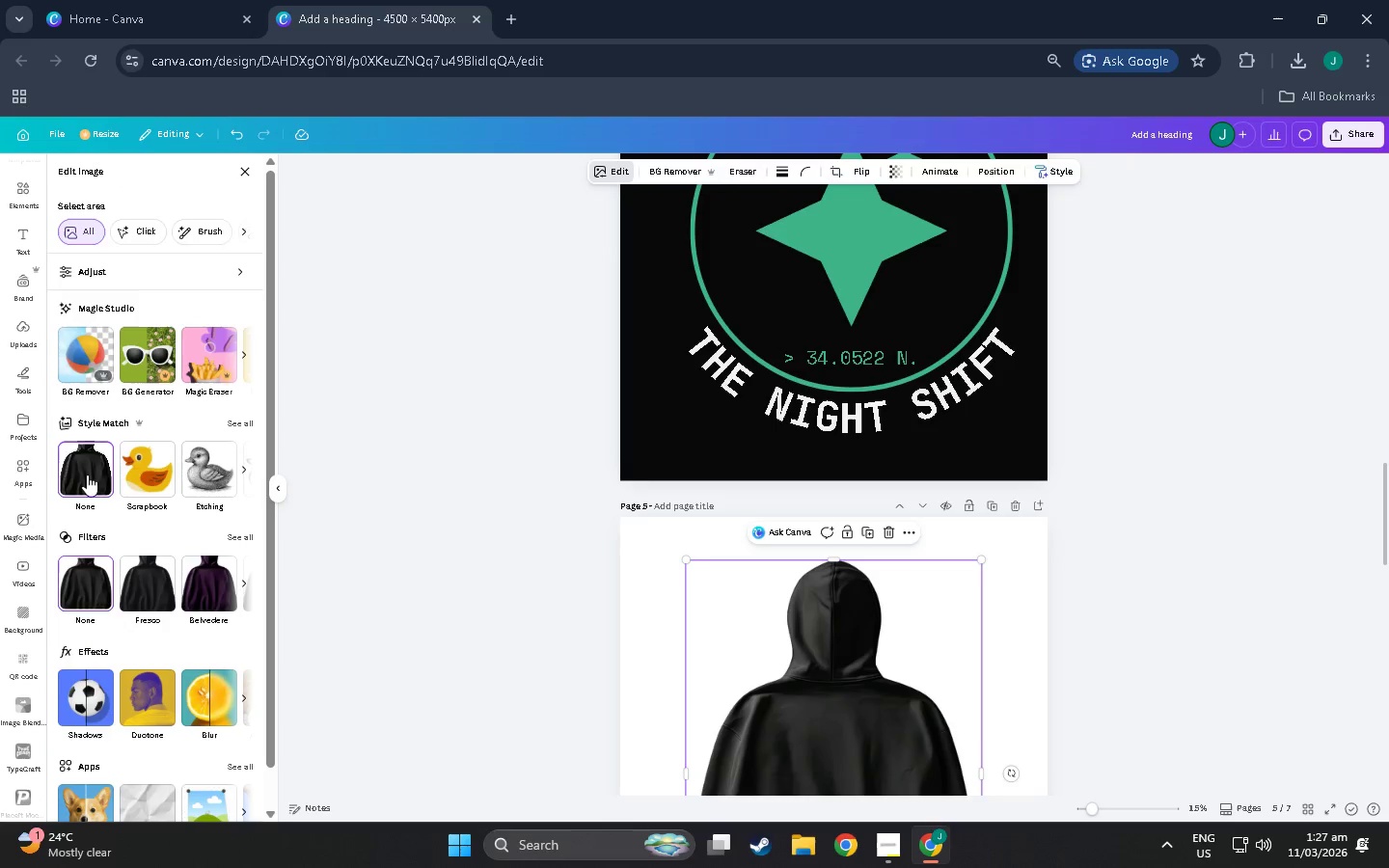 
scroll: coordinate [139, 578], scroll_direction: down, amount: 4.0
 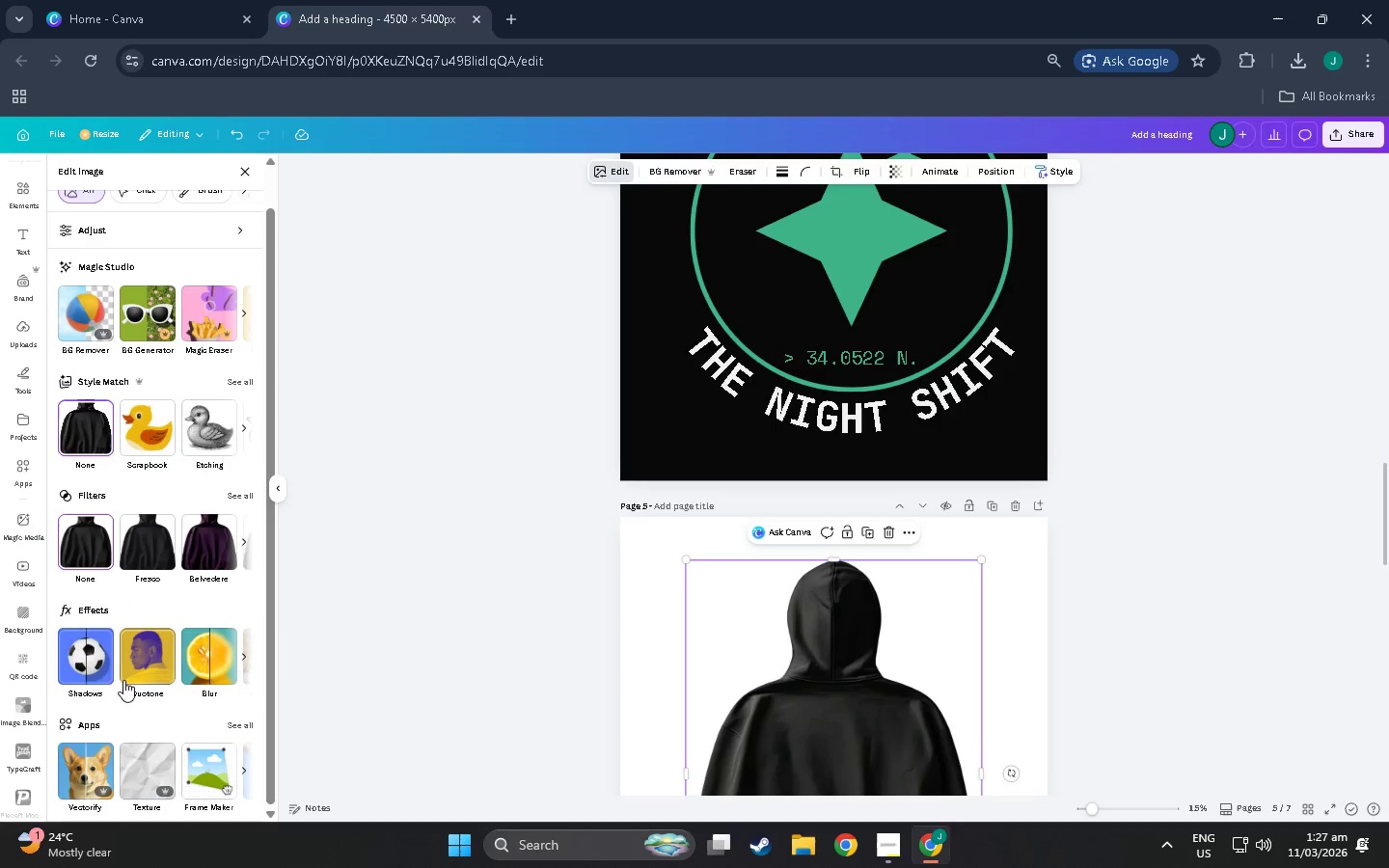 
left_click([145, 668])
 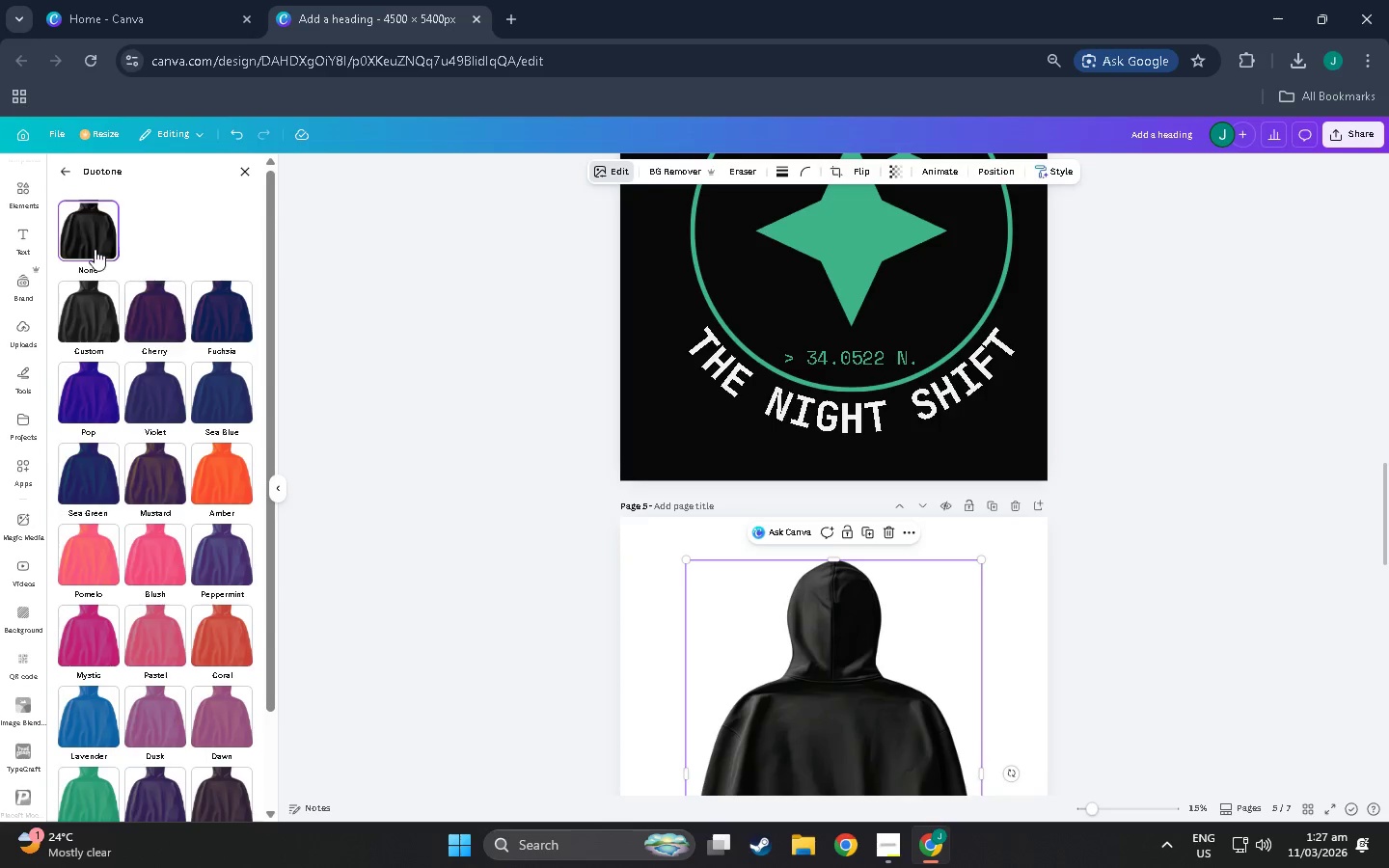 
left_click([80, 305])
 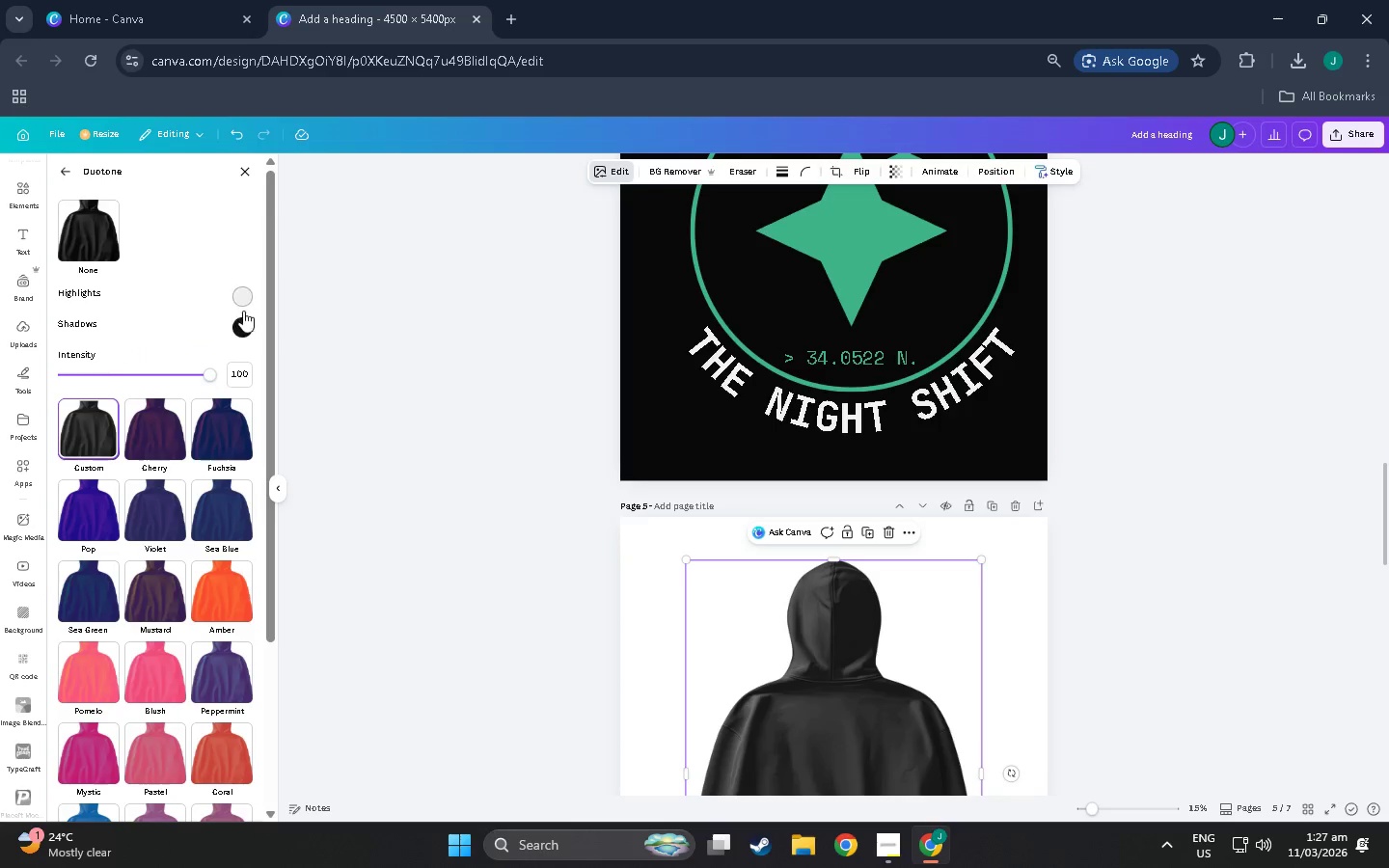 
left_click([243, 326])
 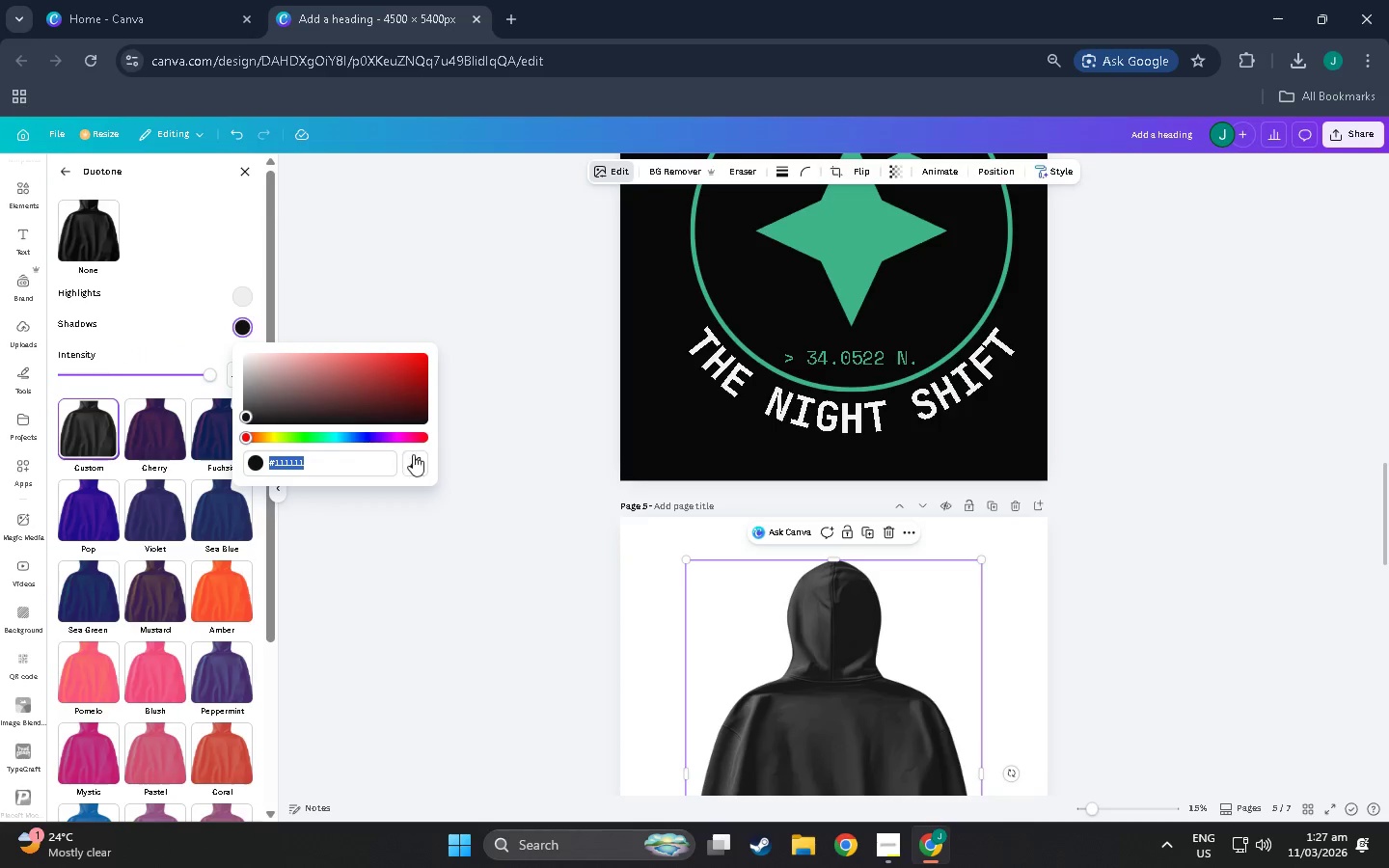 
left_click([422, 467])
 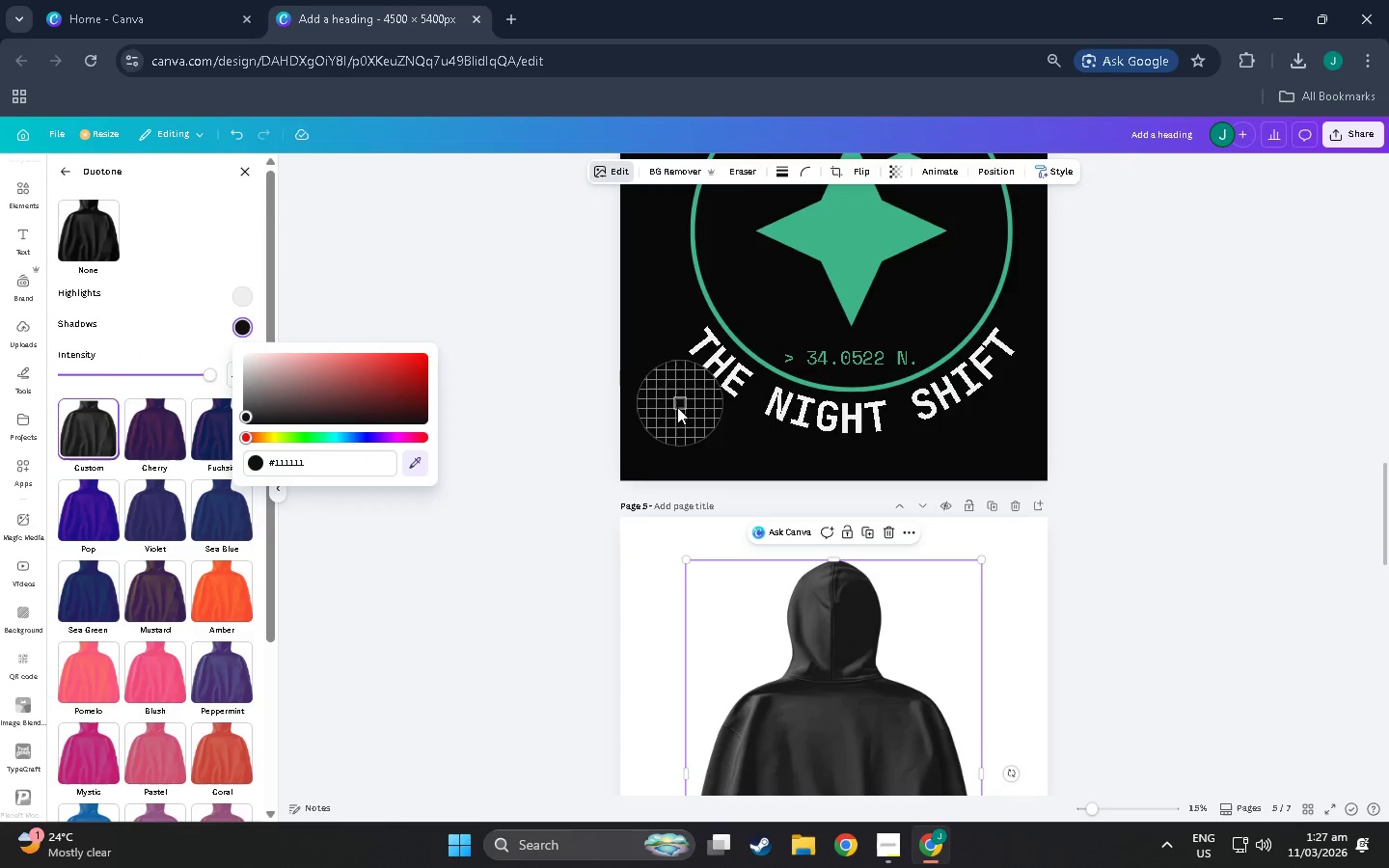 
left_click([674, 414])
 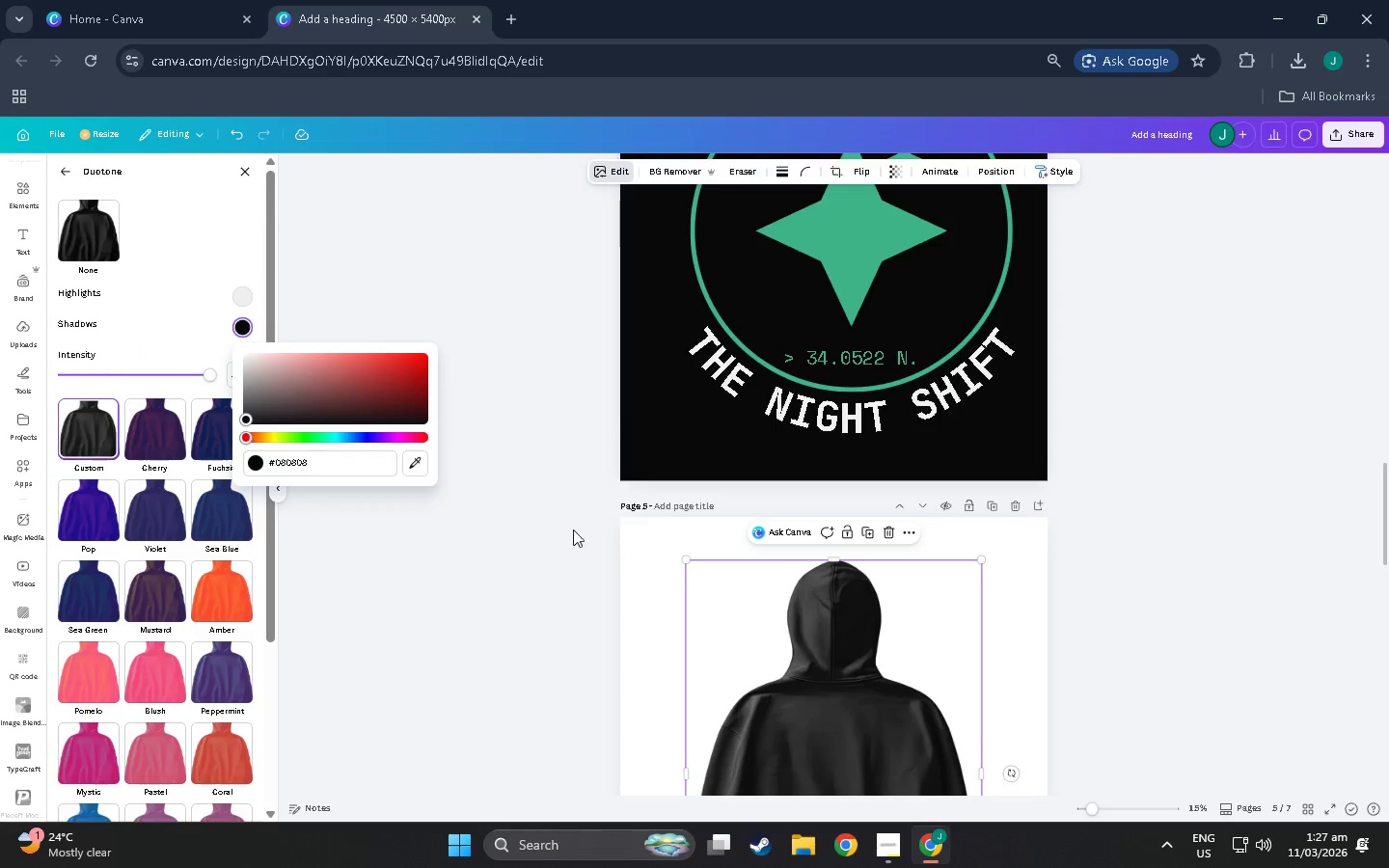 
left_click([1215, 663])
 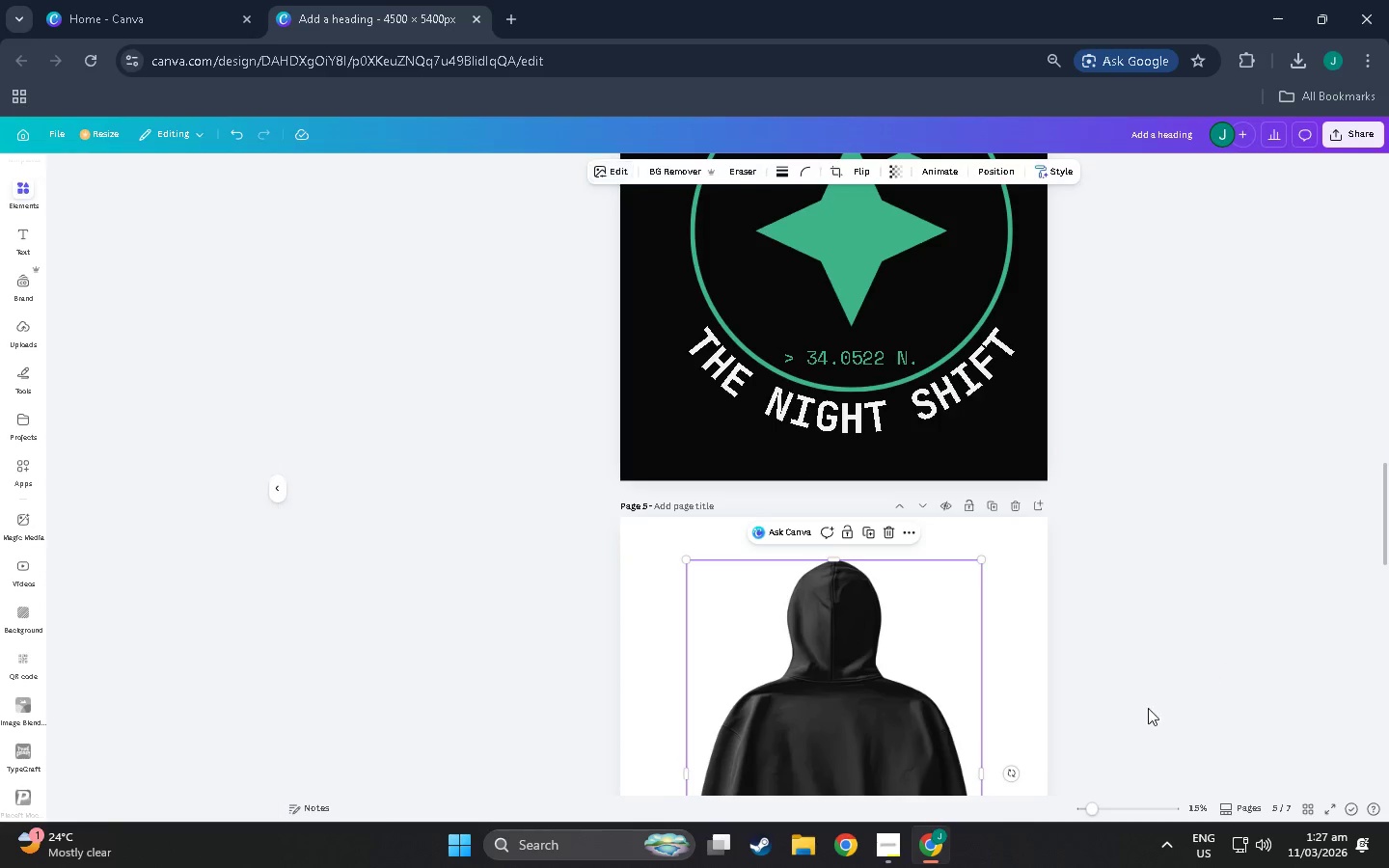 
left_click_drag(start_coordinate=[914, 556], to_coordinate=[911, 540])
 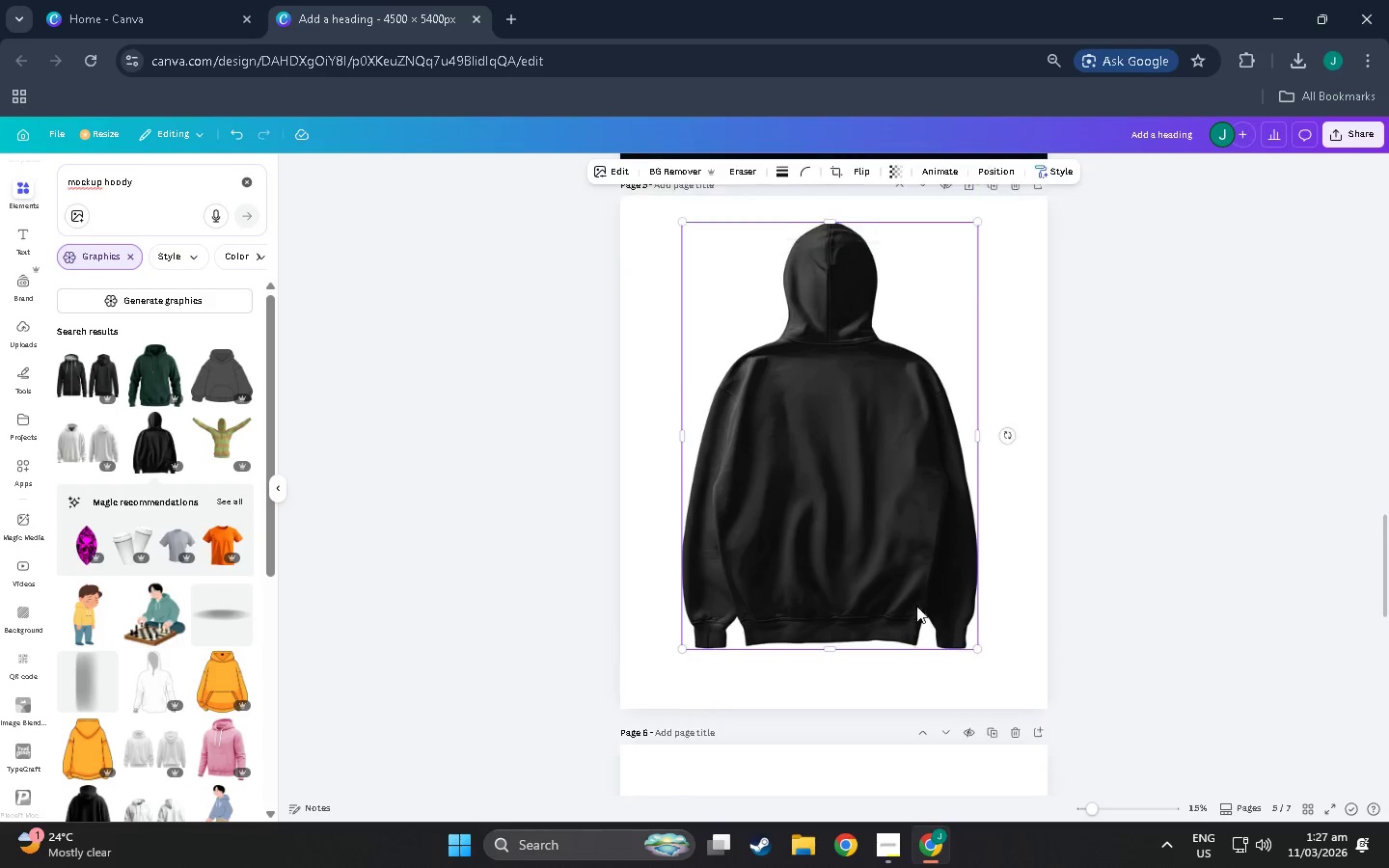 
scroll: coordinate [1001, 740], scroll_direction: down, amount: 12.0
 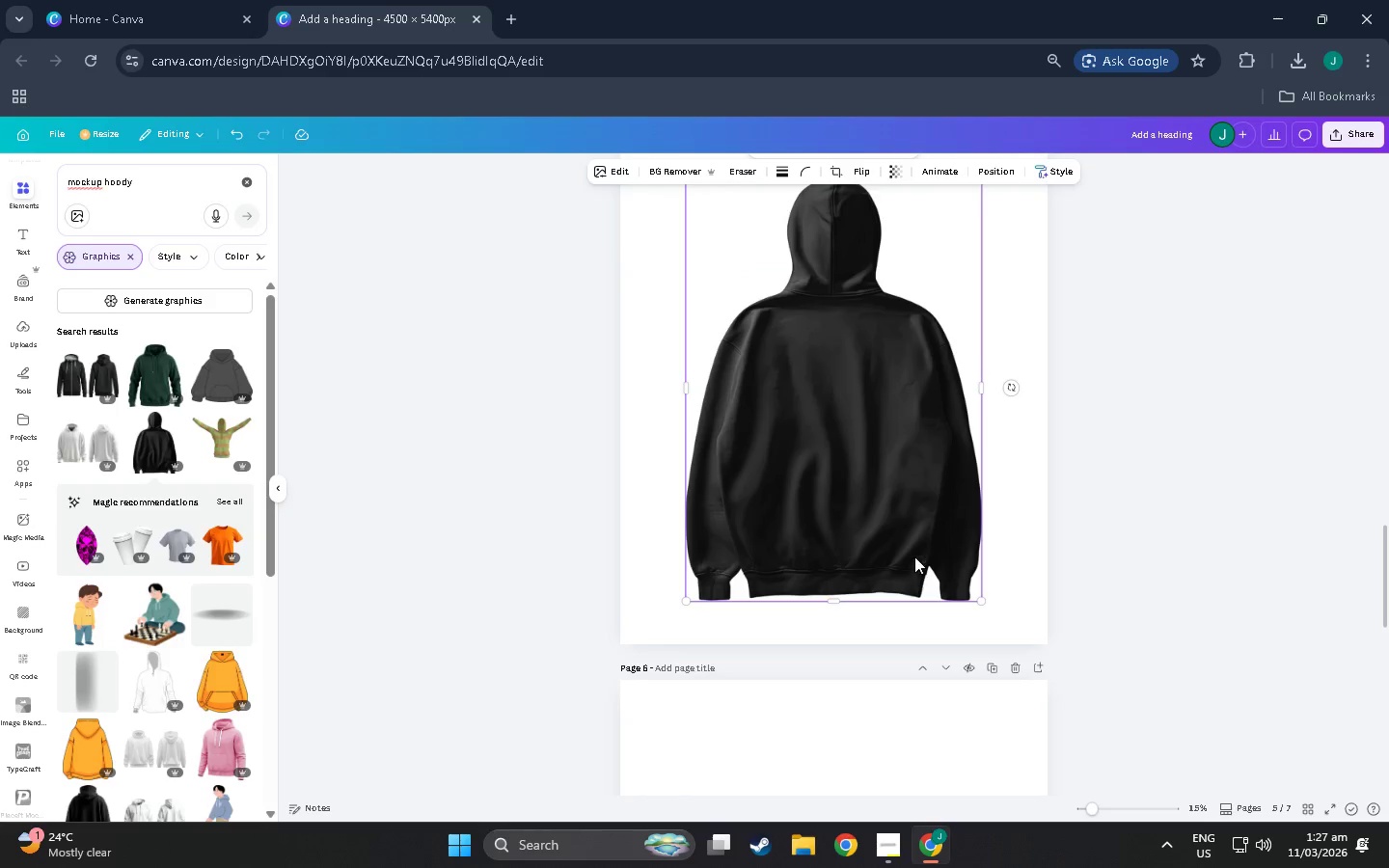 
scroll: coordinate [916, 609], scroll_direction: up, amount: 4.0
 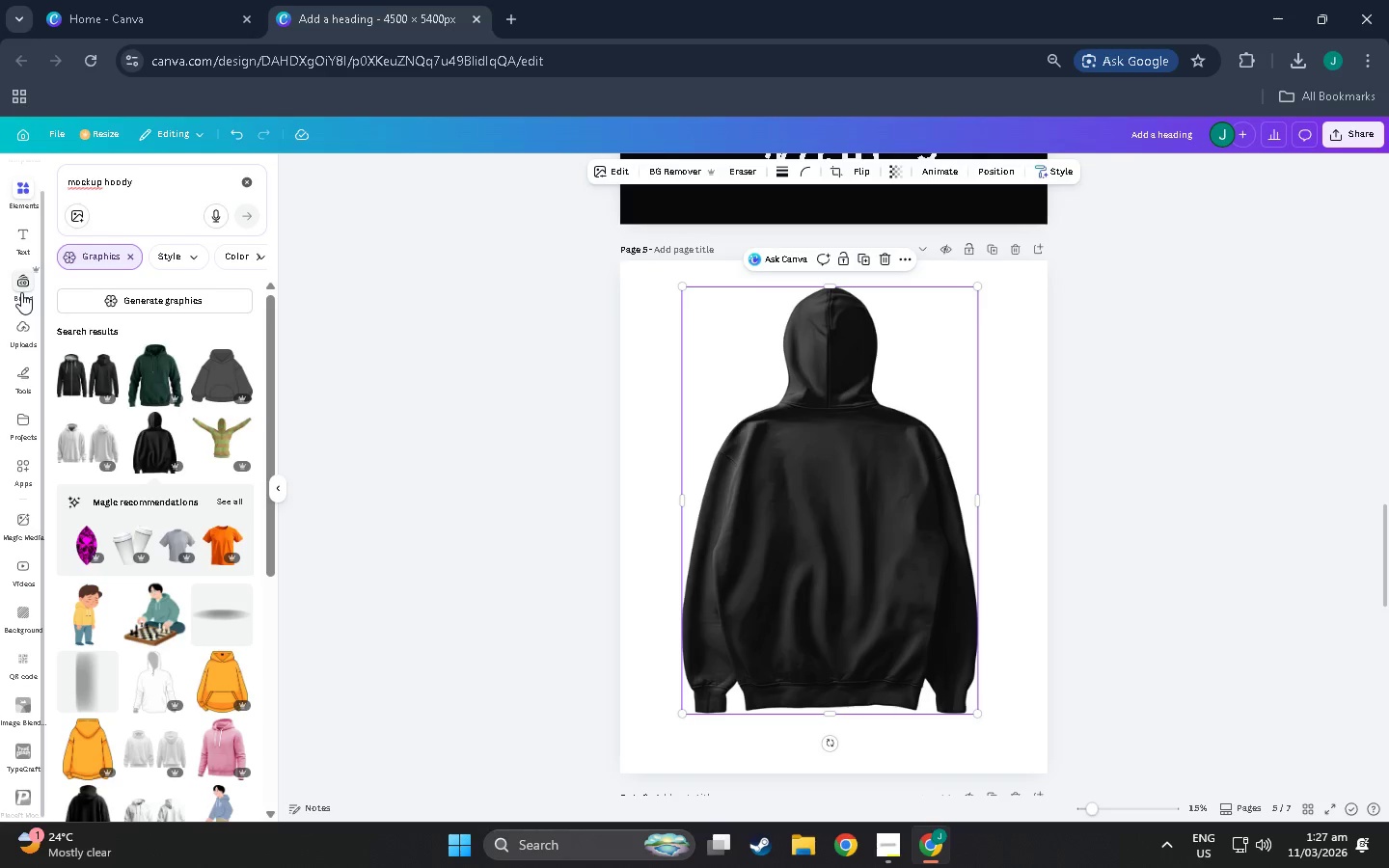 
left_click_drag(start_coordinate=[809, 447], to_coordinate=[837, 678])
 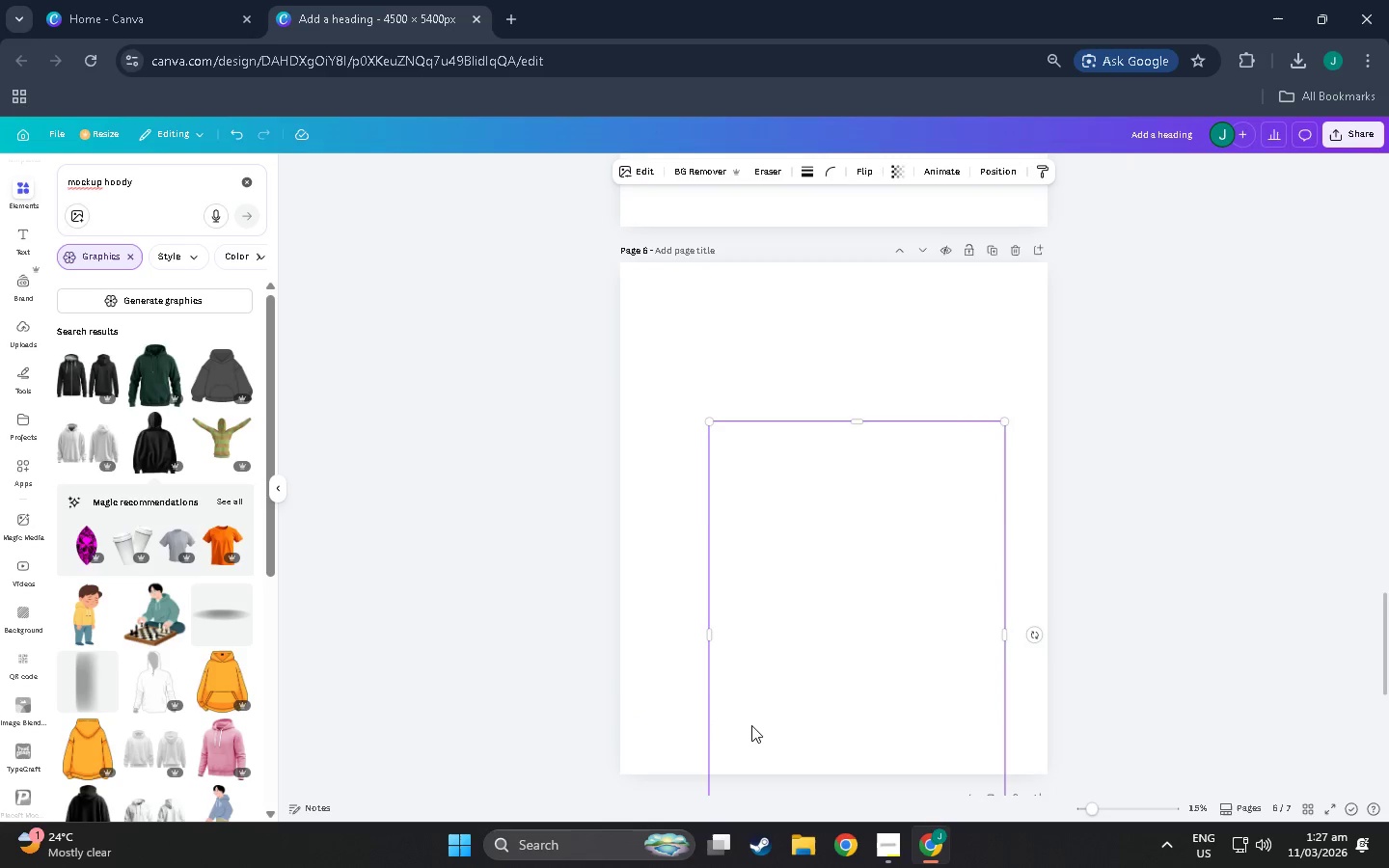 
scroll: coordinate [746, 728], scroll_direction: down, amount: 20.0
 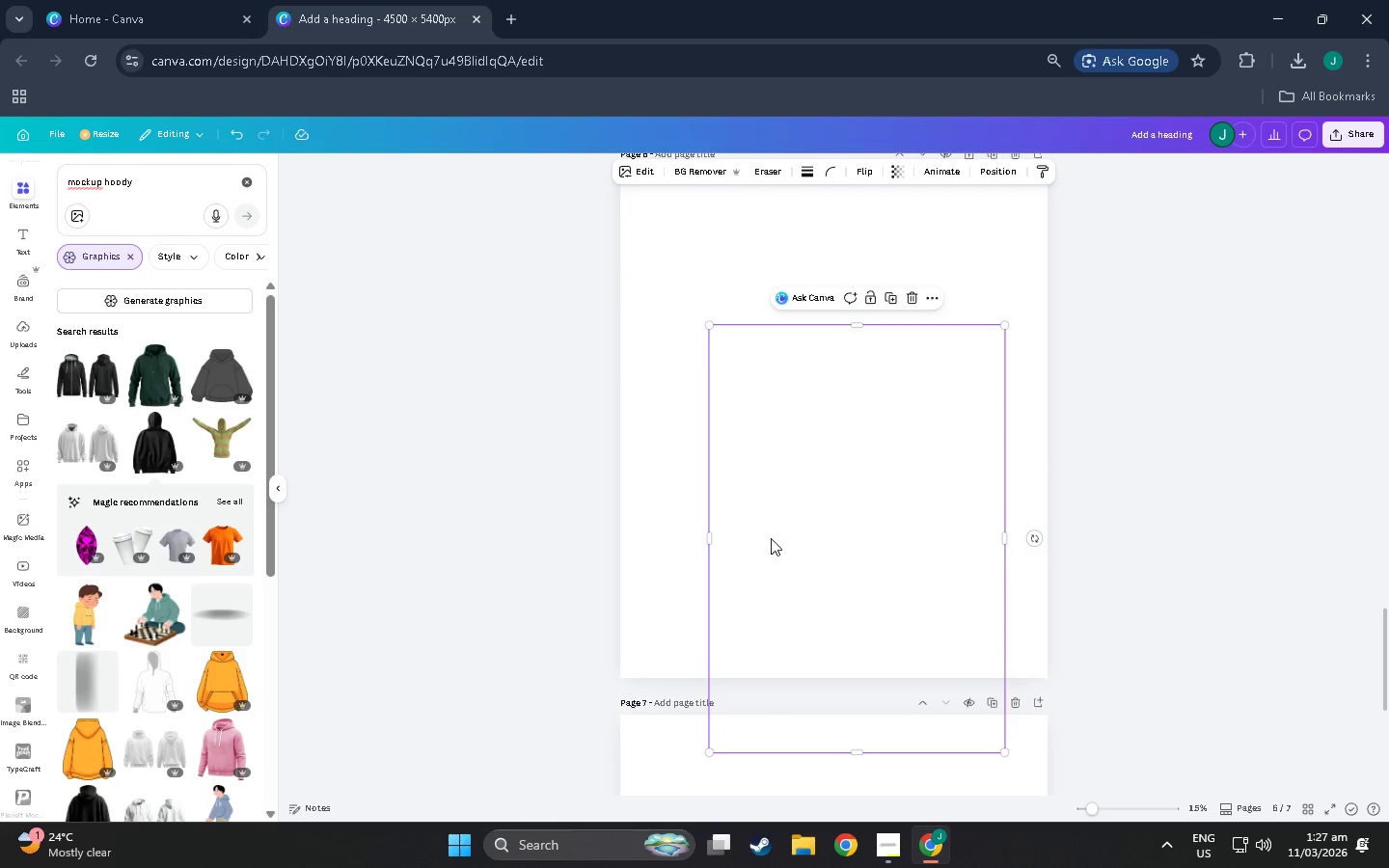 
left_click_drag(start_coordinate=[813, 588], to_coordinate=[810, 441])
 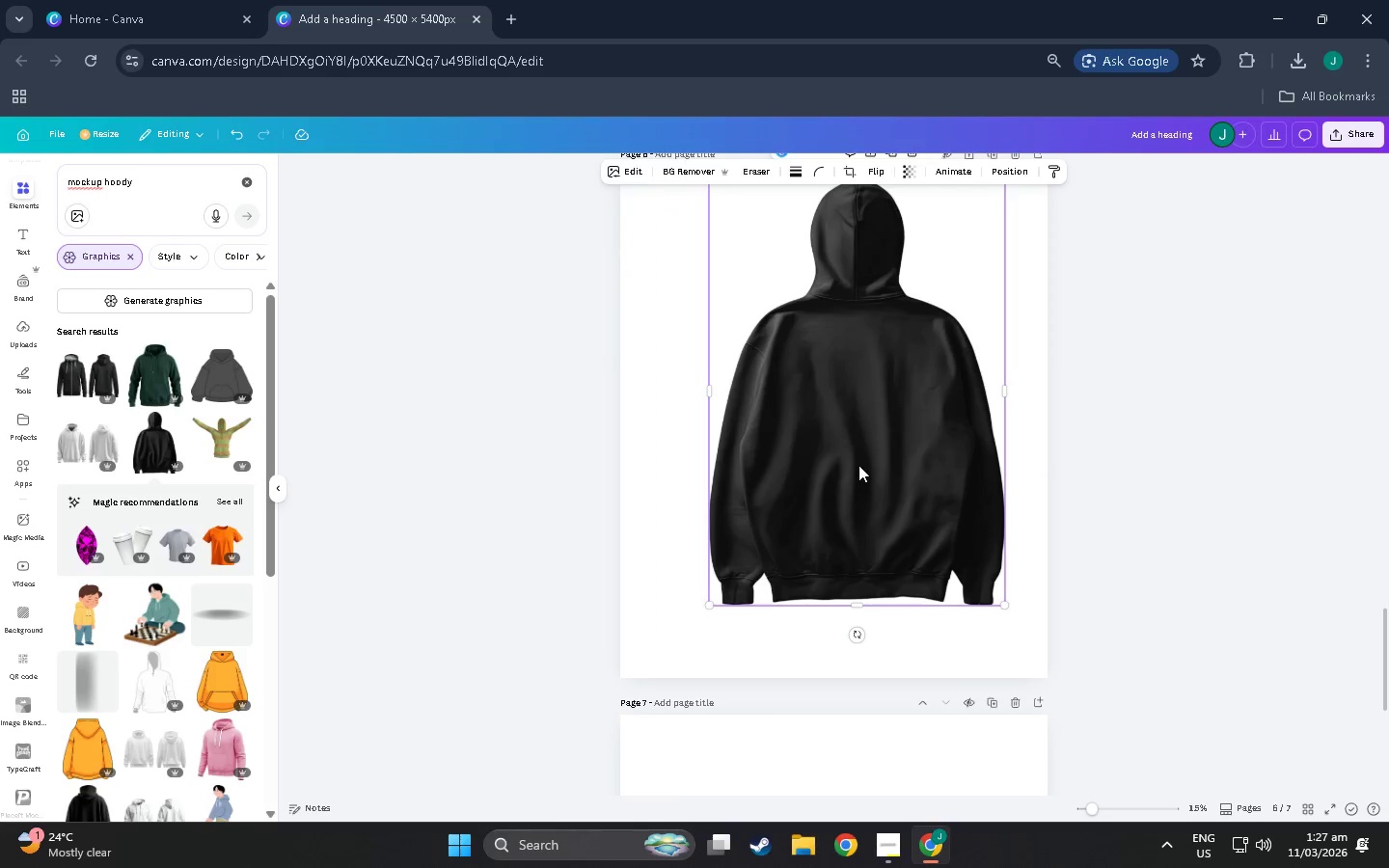 
left_click_drag(start_coordinate=[858, 464], to_coordinate=[845, 500])
 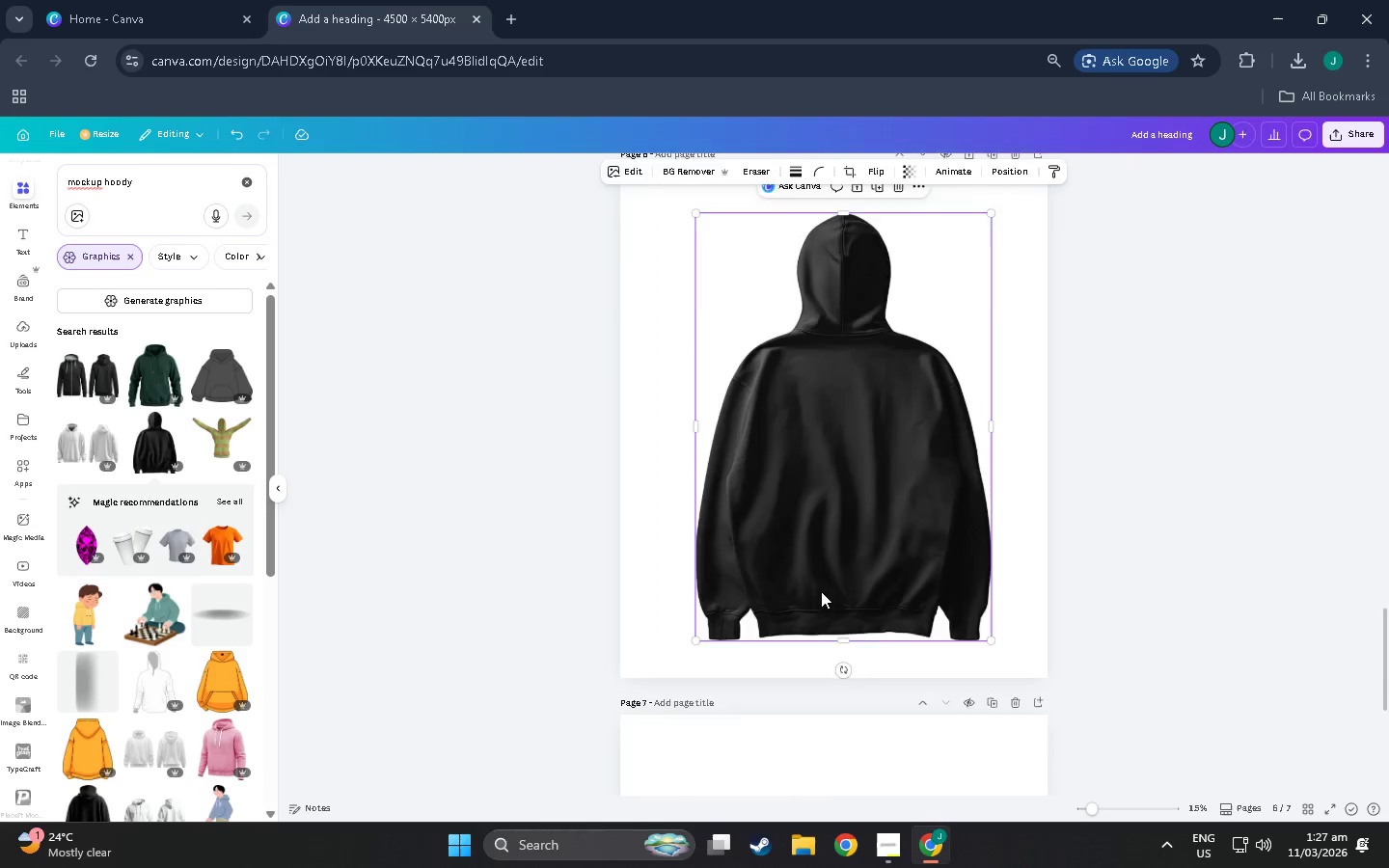 
scroll: coordinate [843, 575], scroll_direction: up, amount: 6.0
 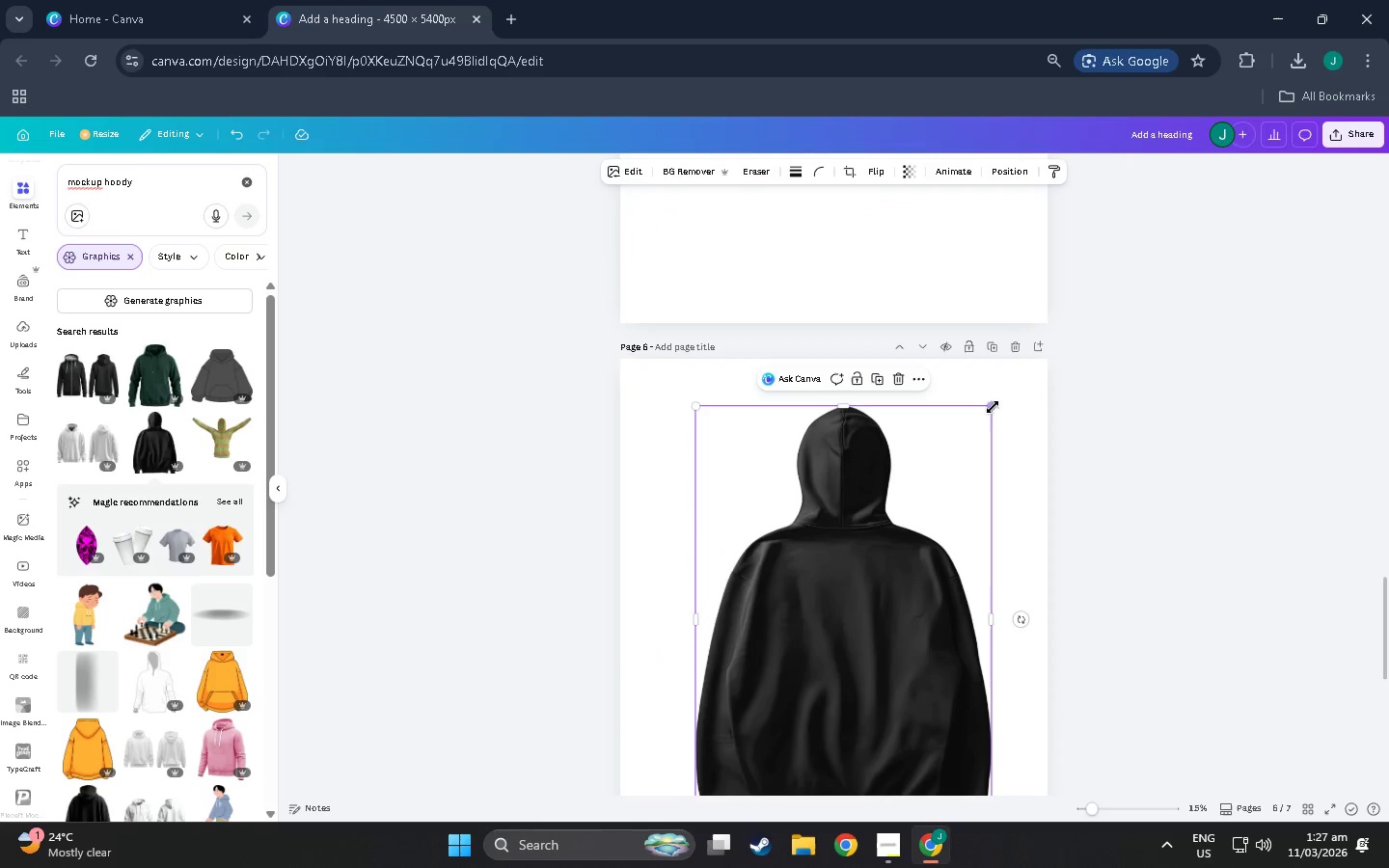 
left_click_drag(start_coordinate=[993, 408], to_coordinate=[1018, 361])
 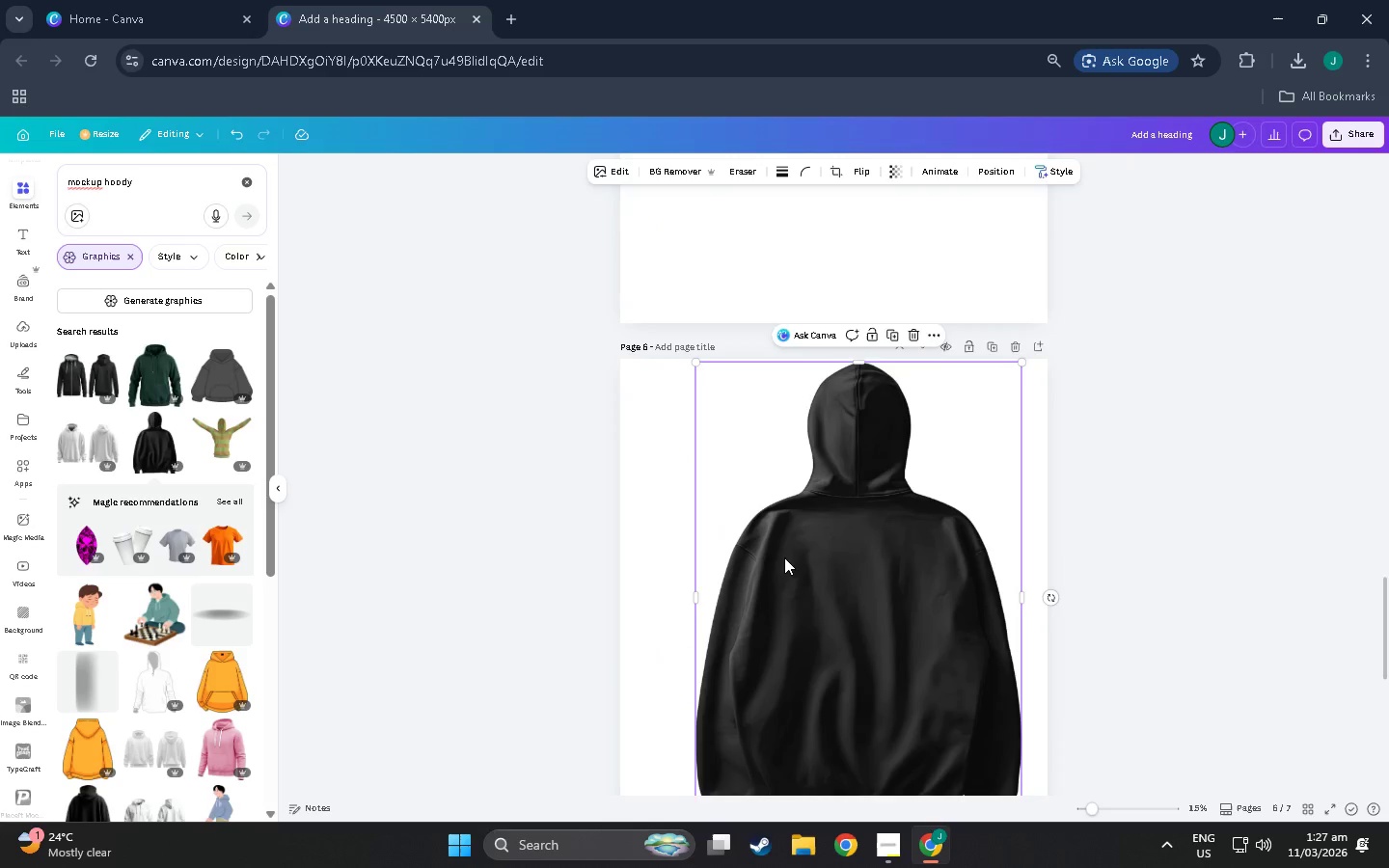 
scroll: coordinate [784, 550], scroll_direction: down, amount: 4.0
 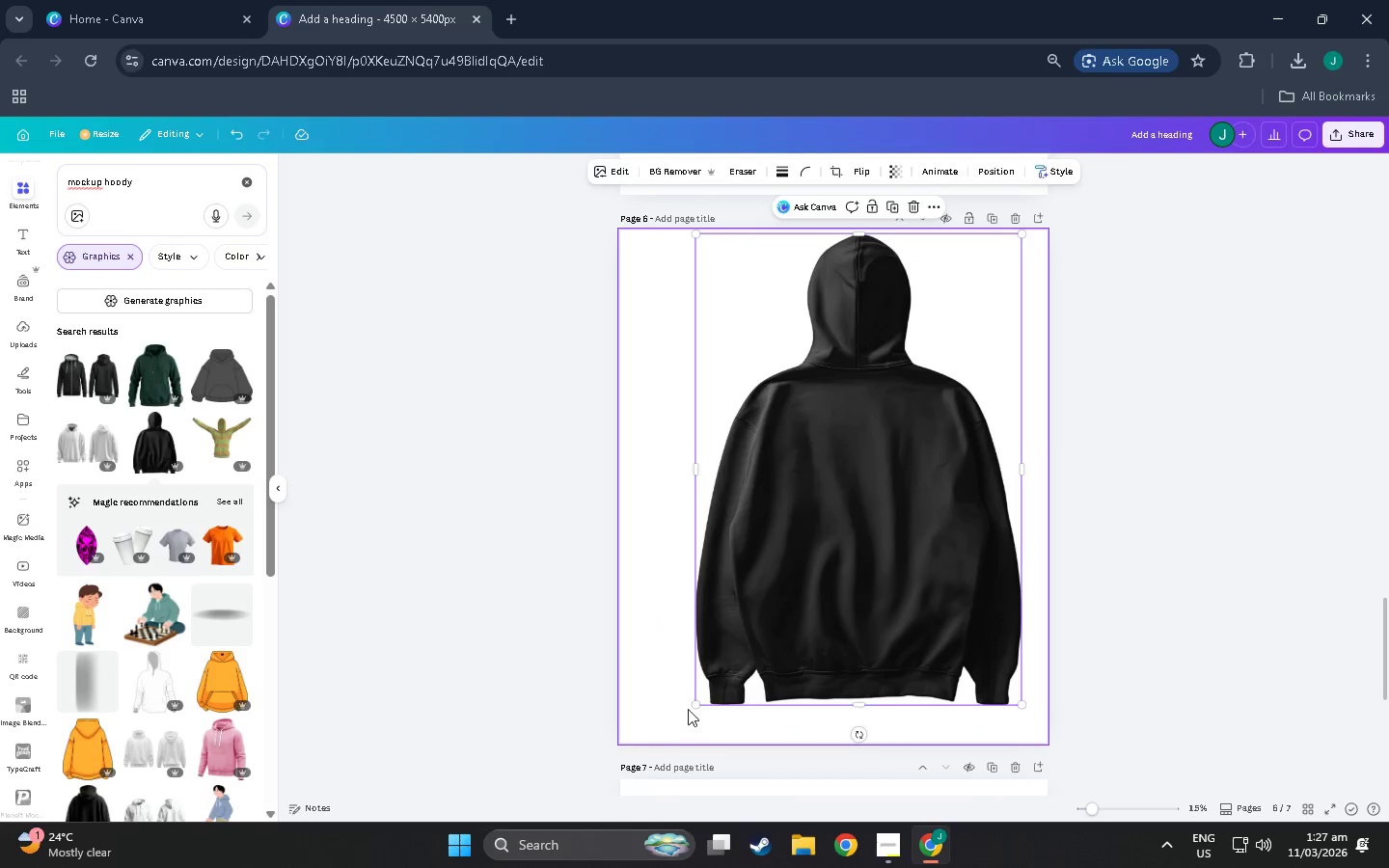 
left_click_drag(start_coordinate=[694, 707], to_coordinate=[657, 742])
 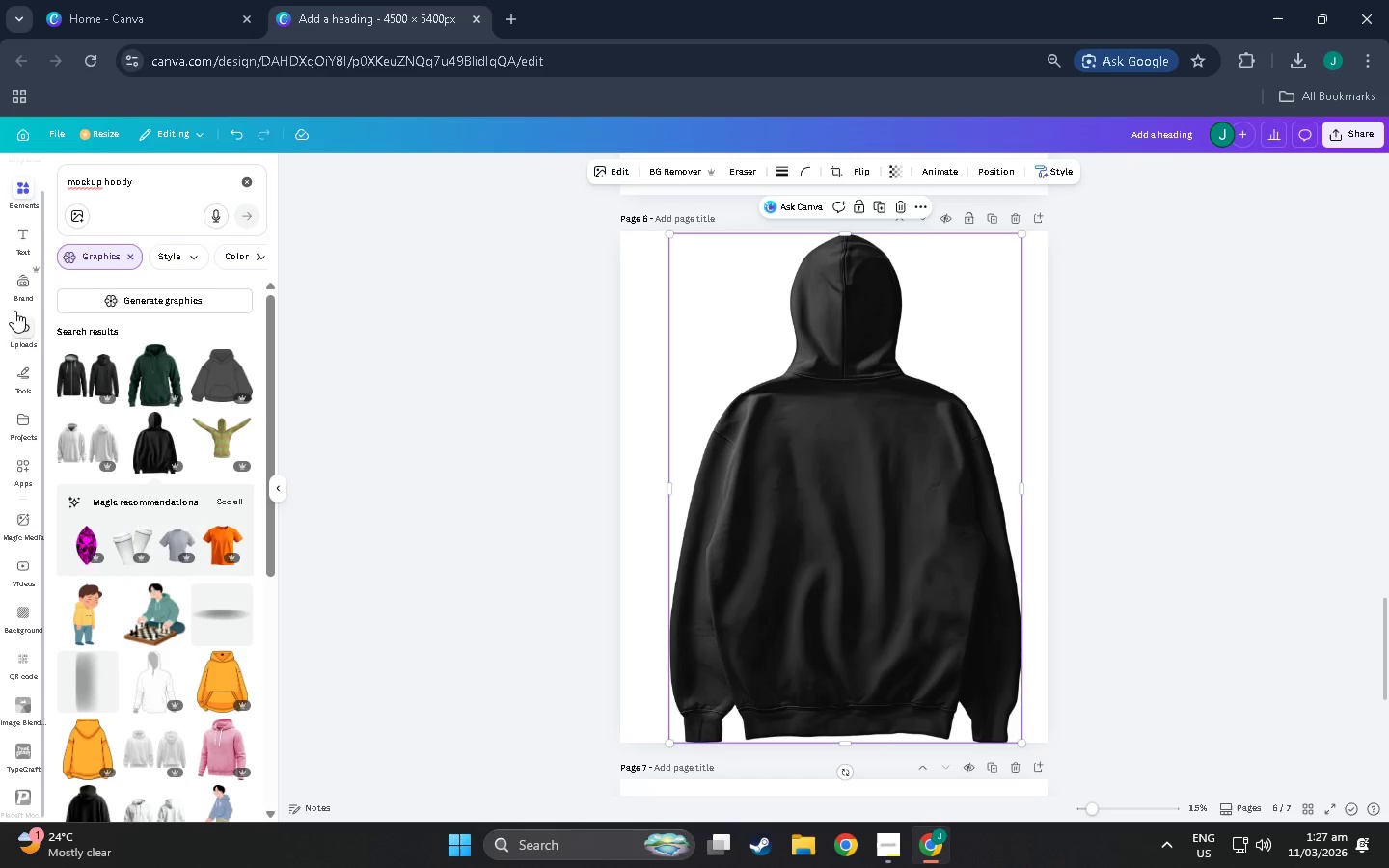 
left_click([25, 334])
 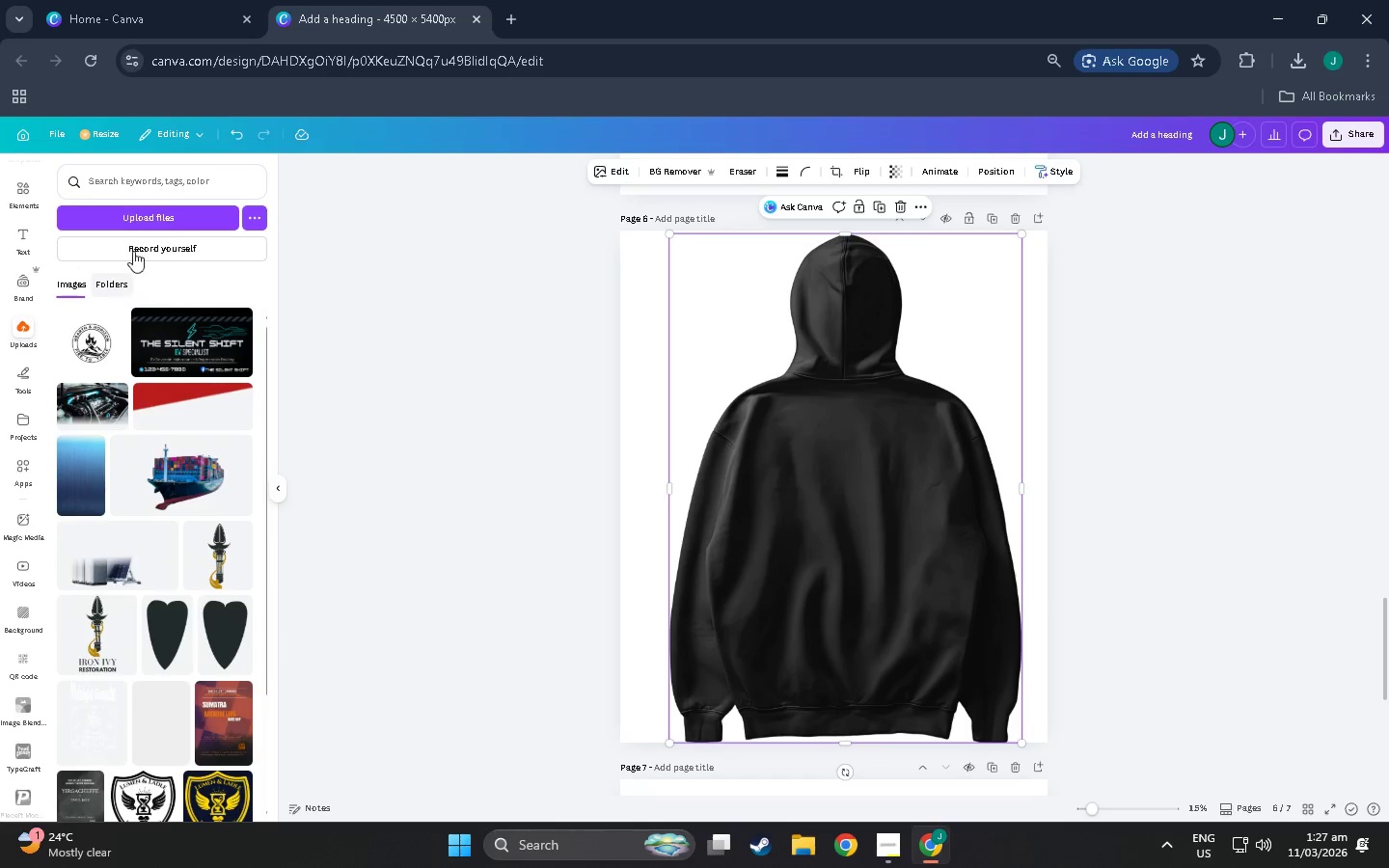 
left_click([137, 214])
 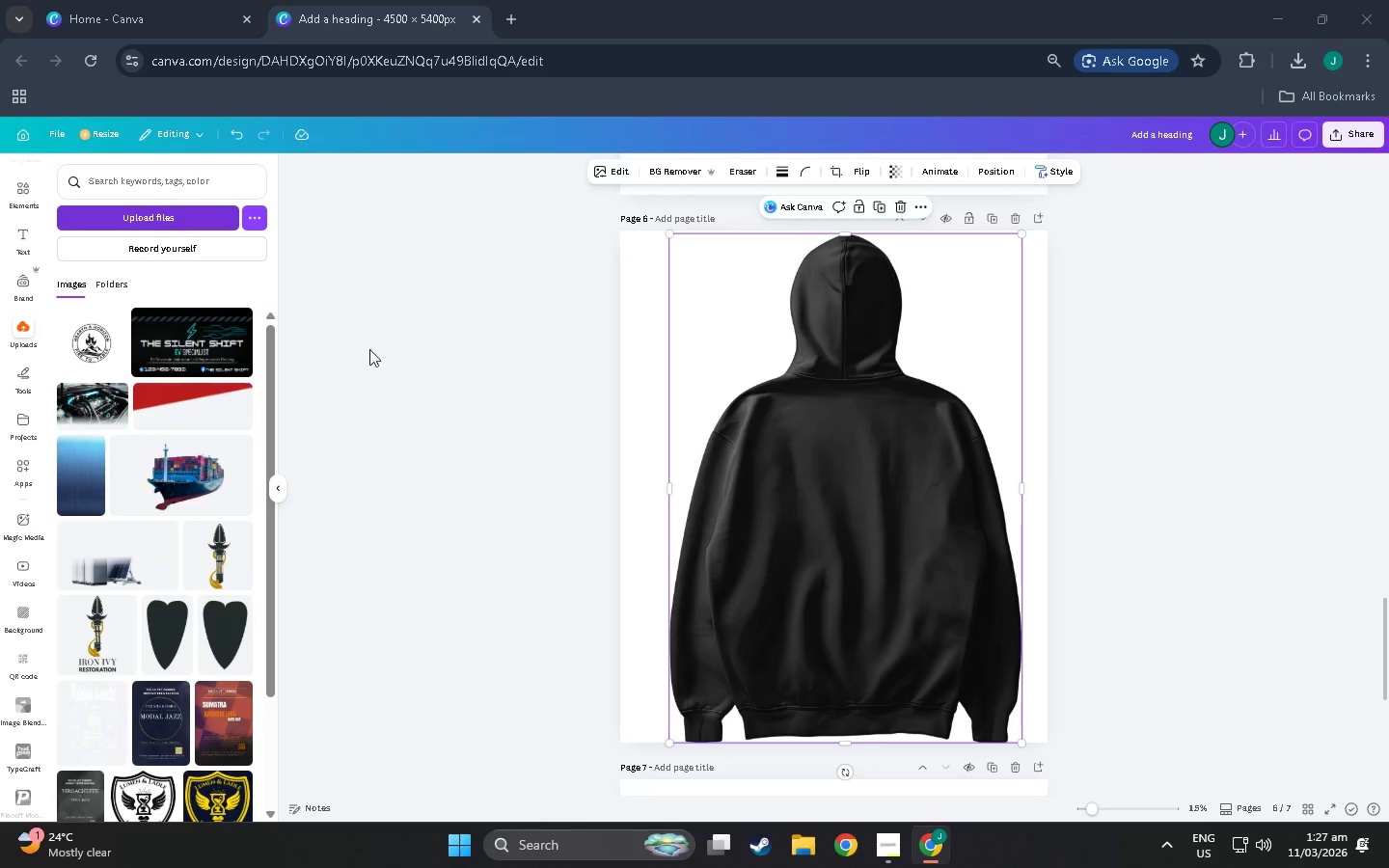 
key(Alt+Tab)